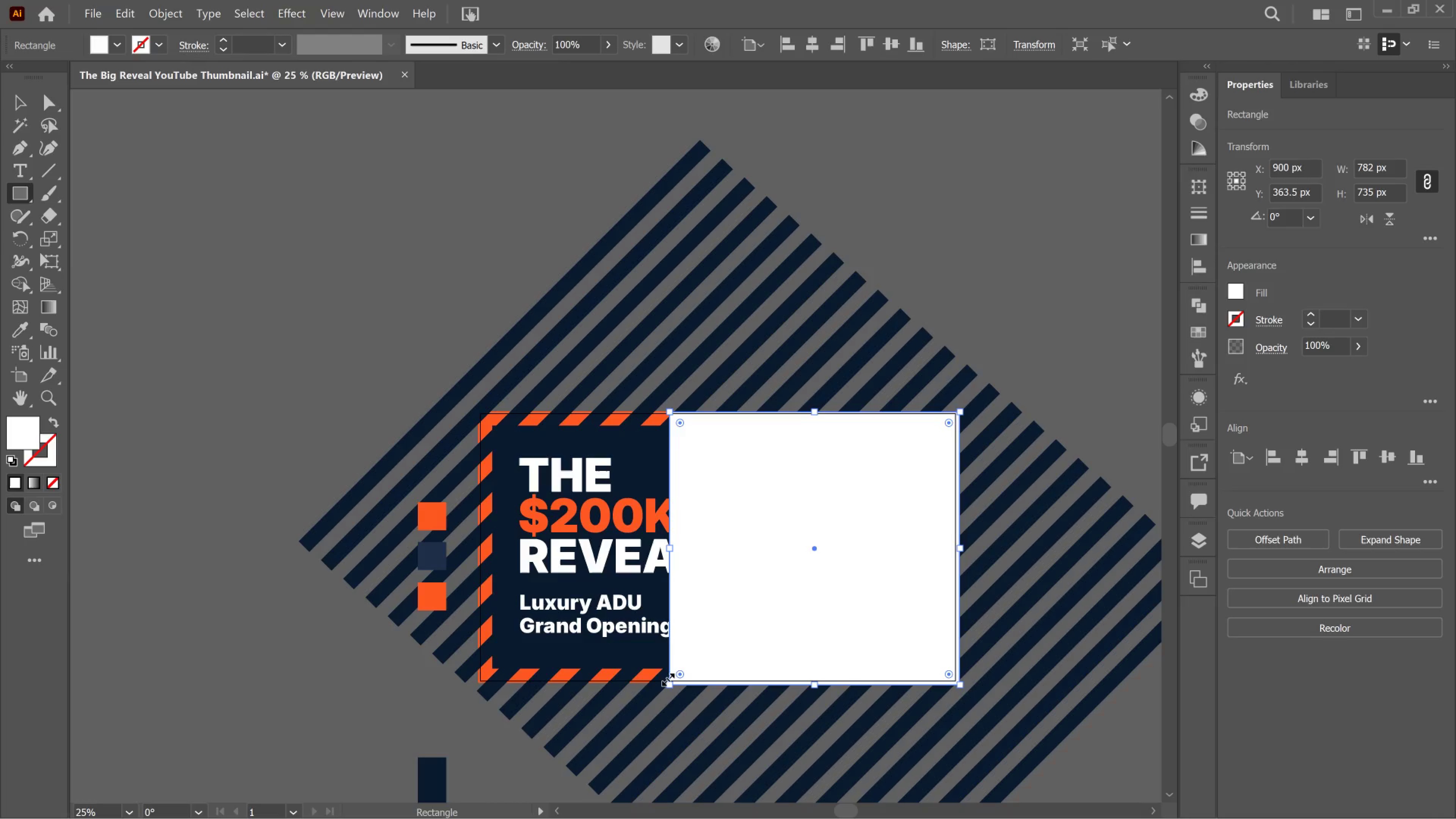 
hold_key(key=ControlLeft, duration=1.27)
 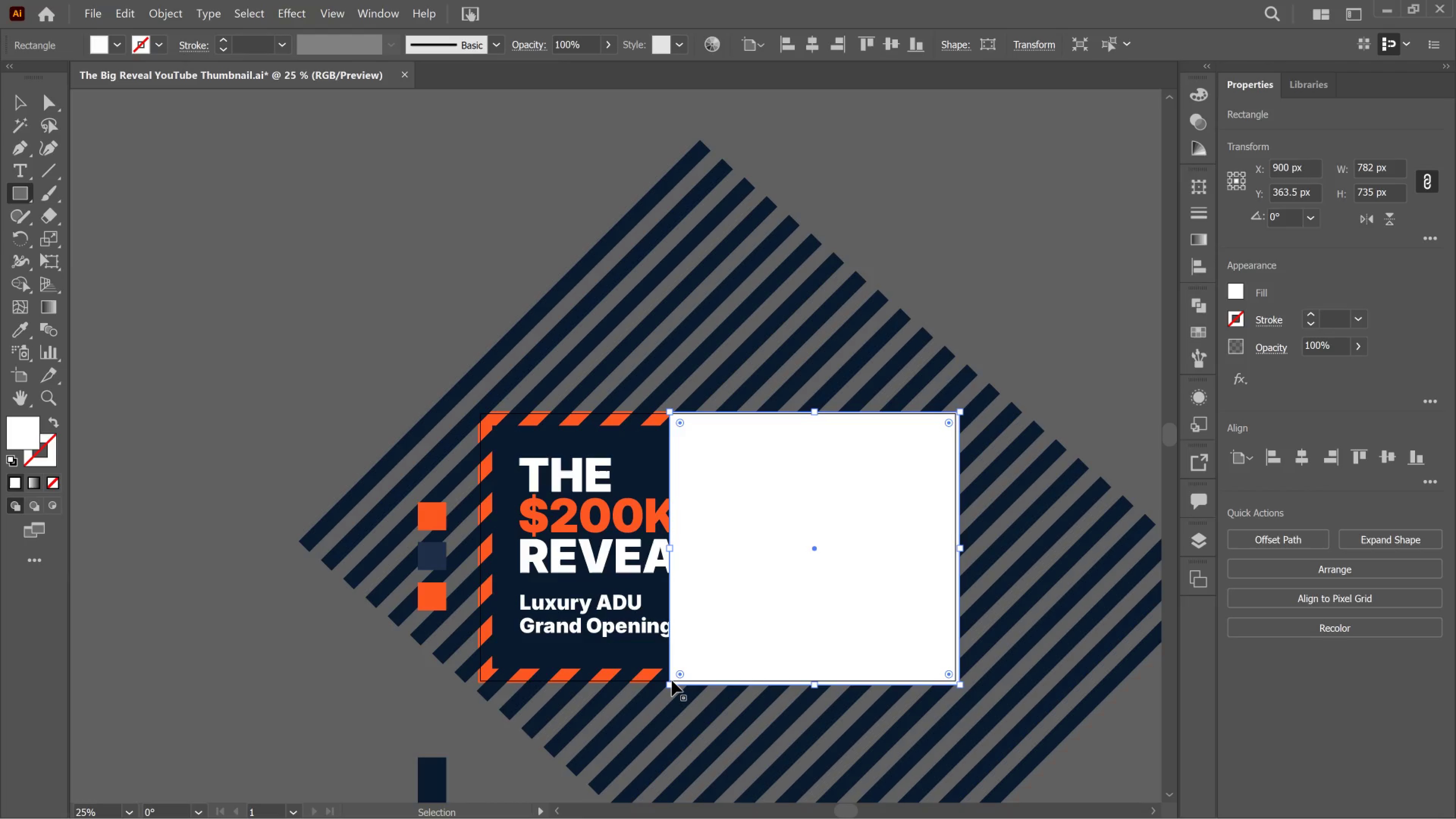 
hold_key(key=ControlLeft, duration=2.69)
left_click([672, 681])
 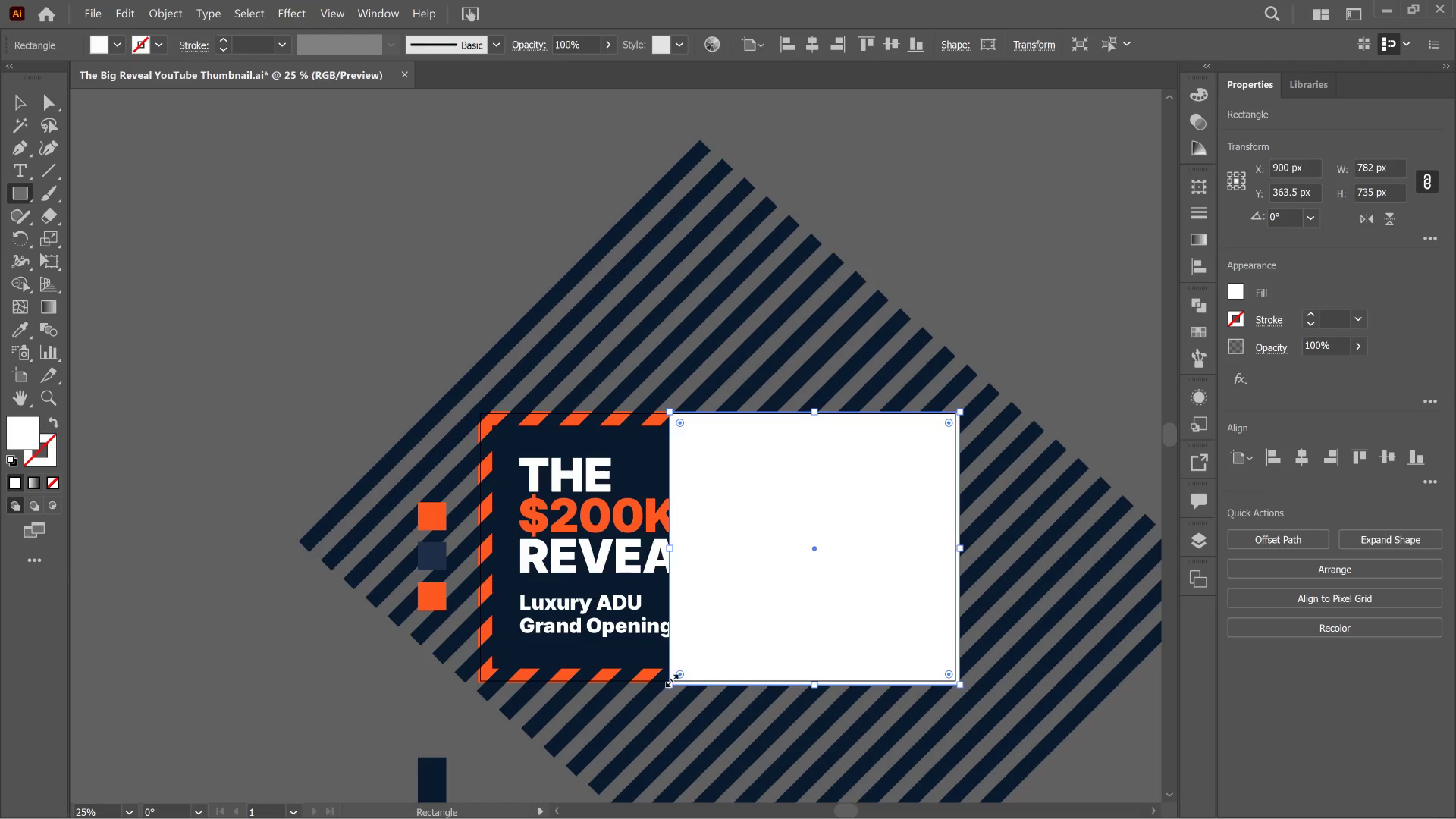 
hold_key(key=AltLeft, duration=0.39)
scroll: coordinate [679, 679], scroll_direction: up, amount: 3.0
 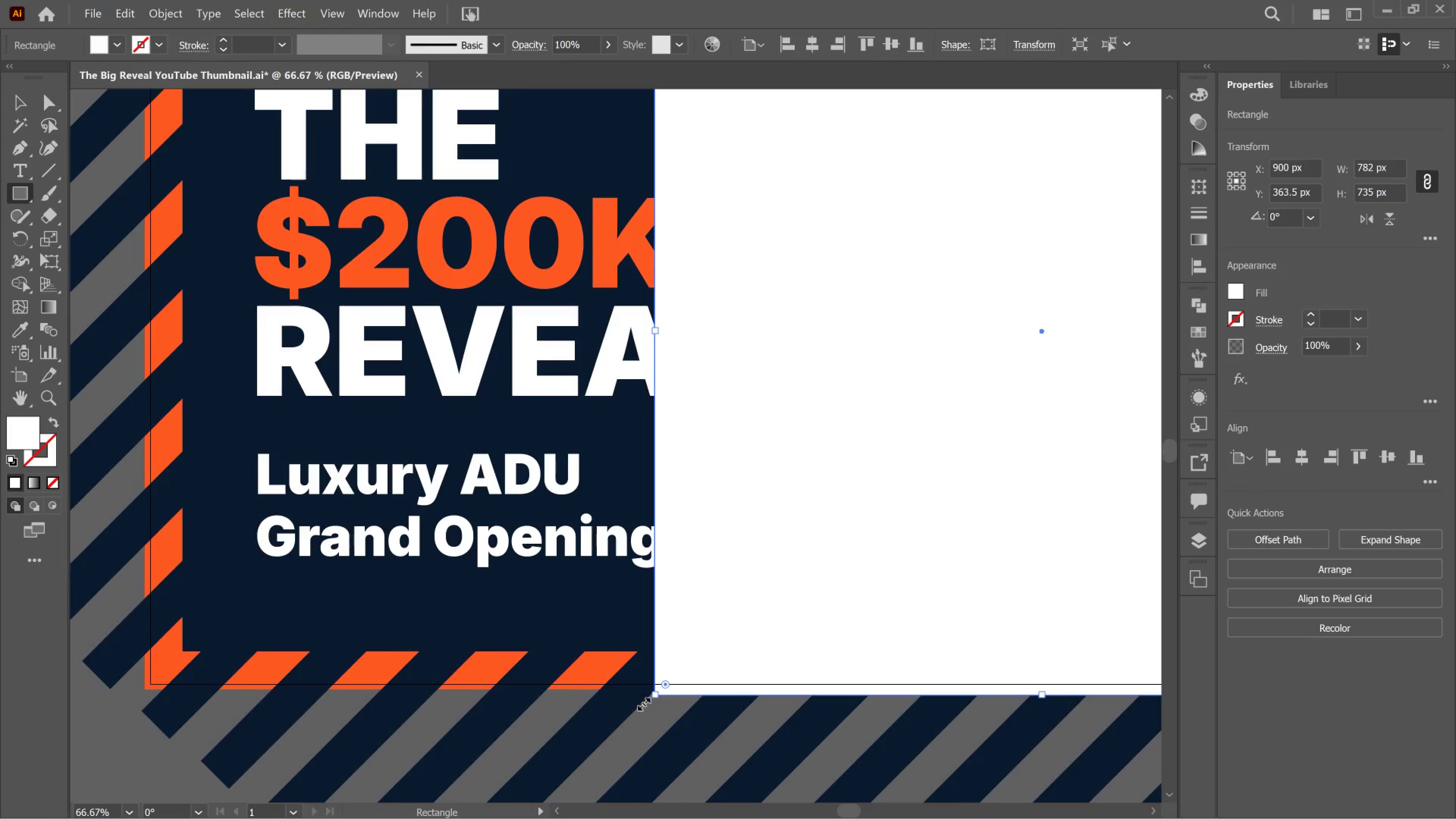 
hold_key(key=ControlLeft, duration=0.56)
 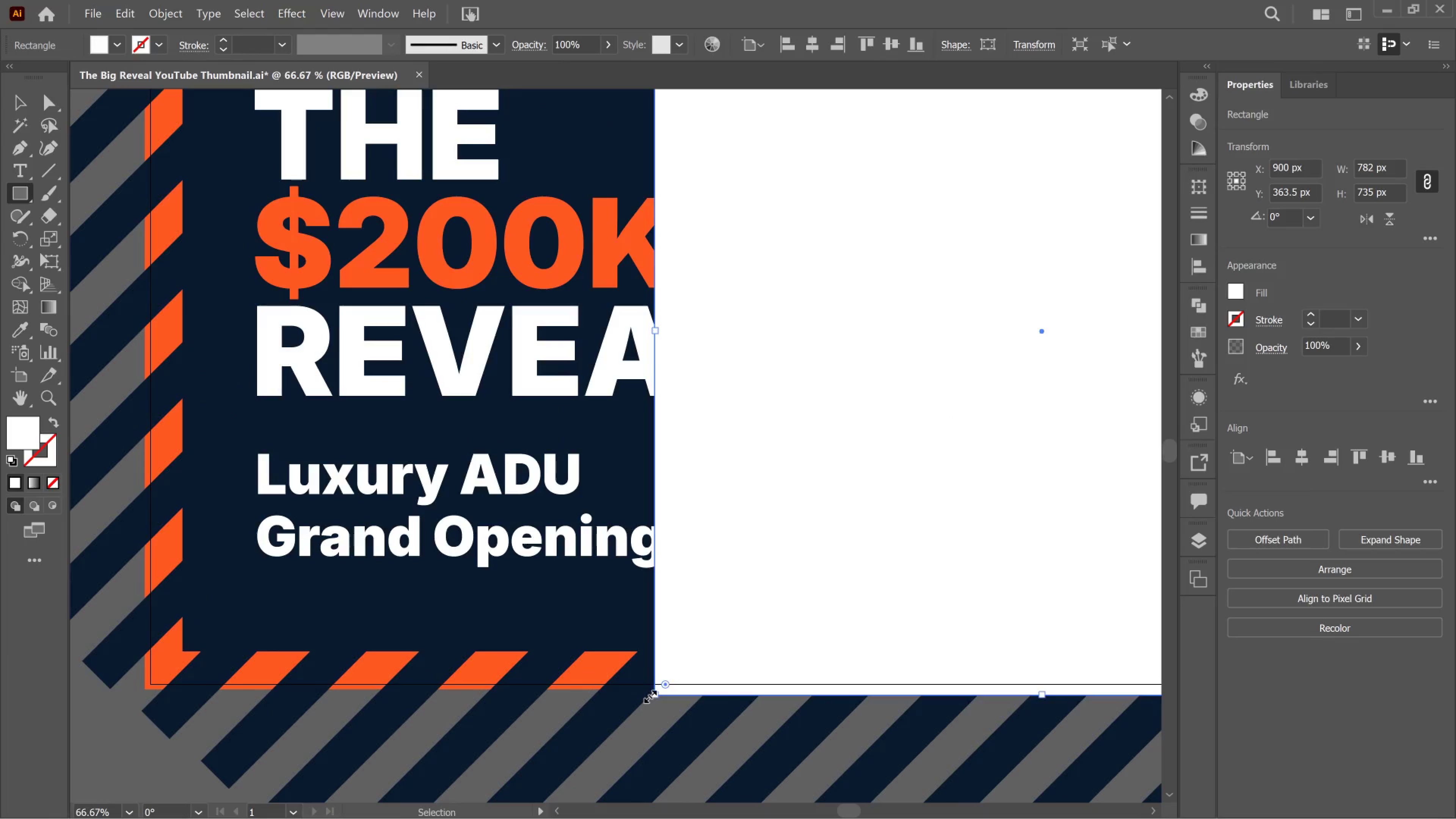 
key(Control+ControlLeft)
 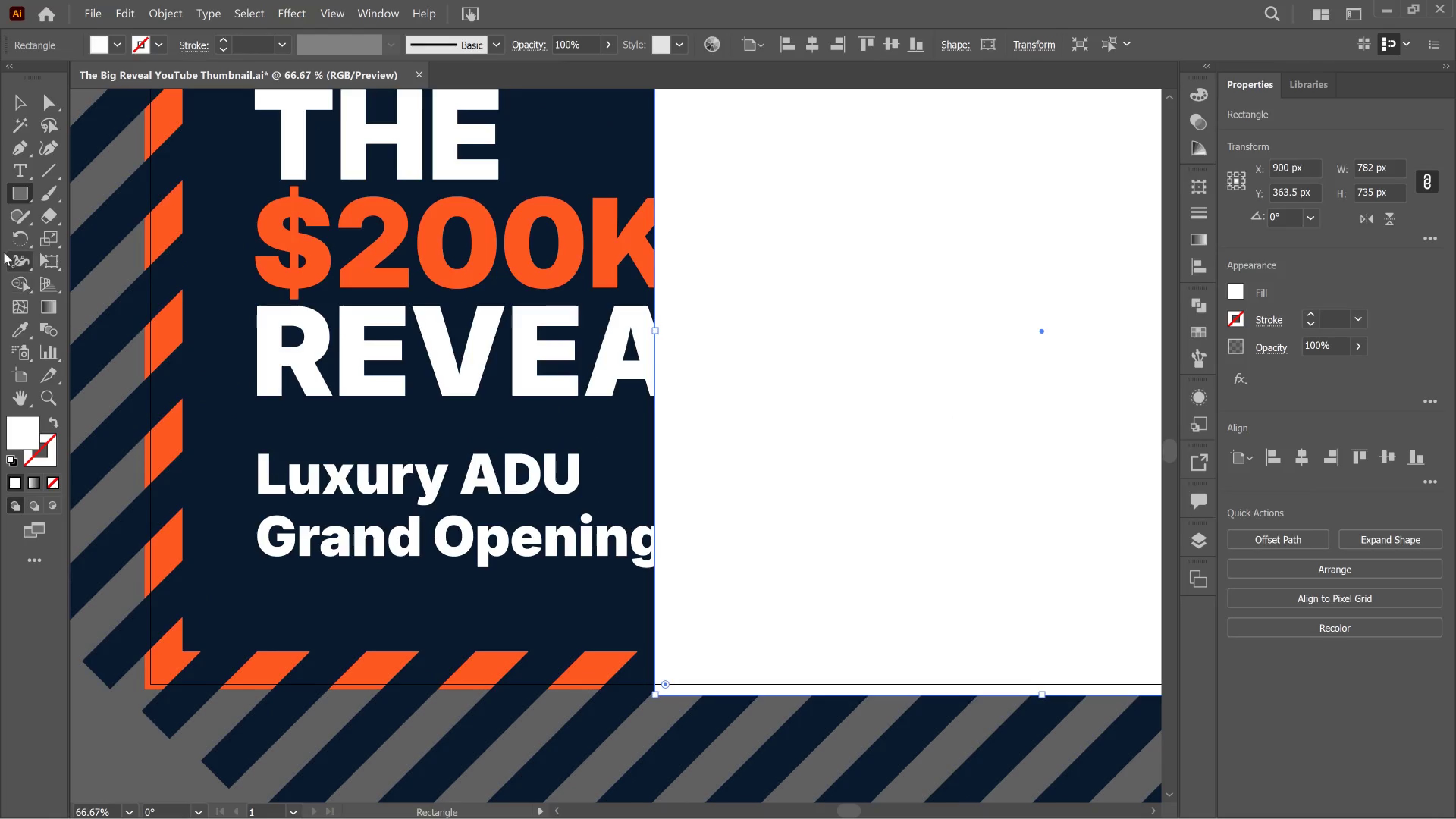 
left_click([25, 102])
 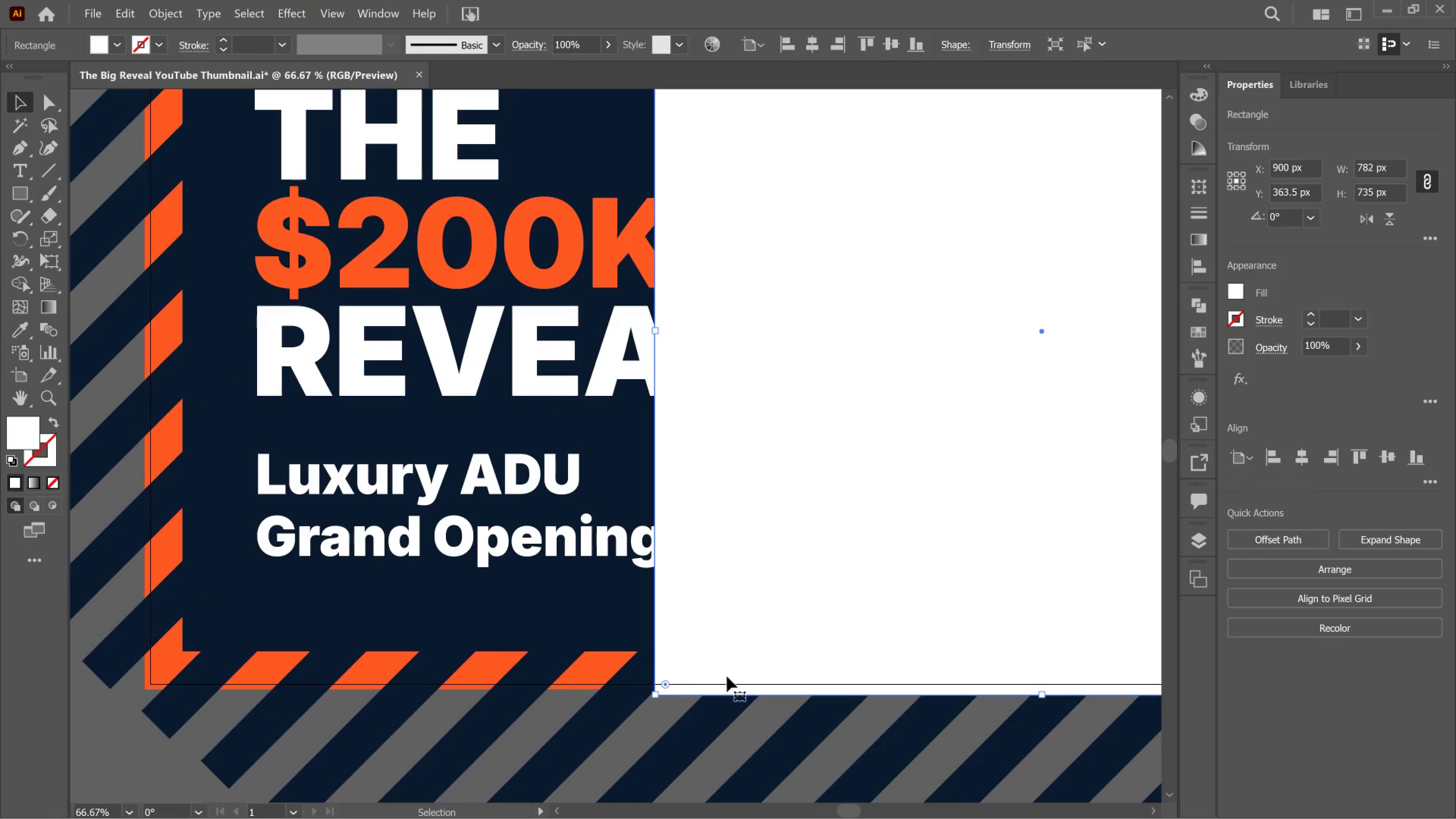 
hold_key(key=ControlLeft, duration=3.69)
left_click_drag(start_coordinate=[654, 695], to_coordinate=[656, 695])
 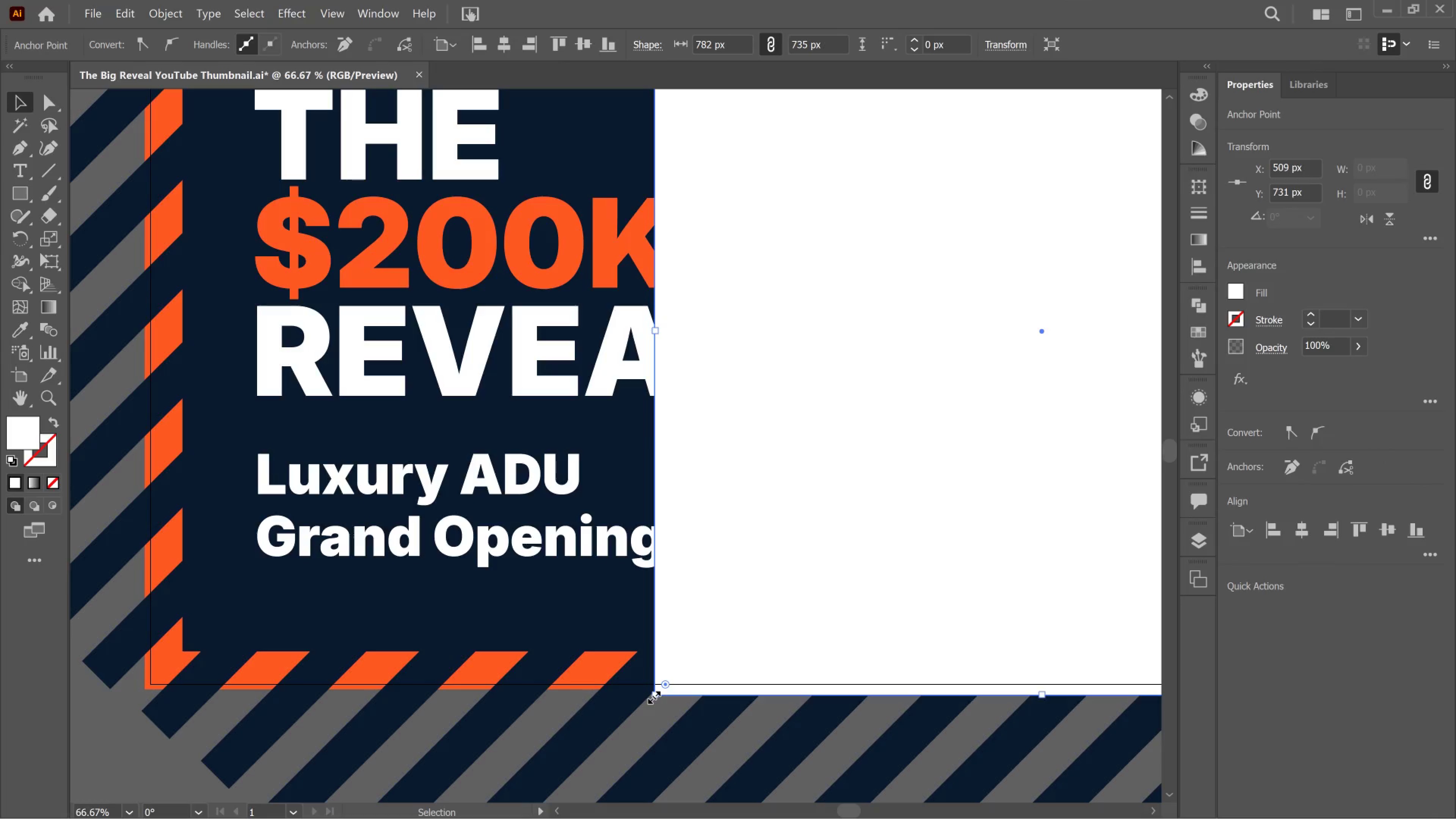 
hold_key(key=AltLeft, duration=1.96)
 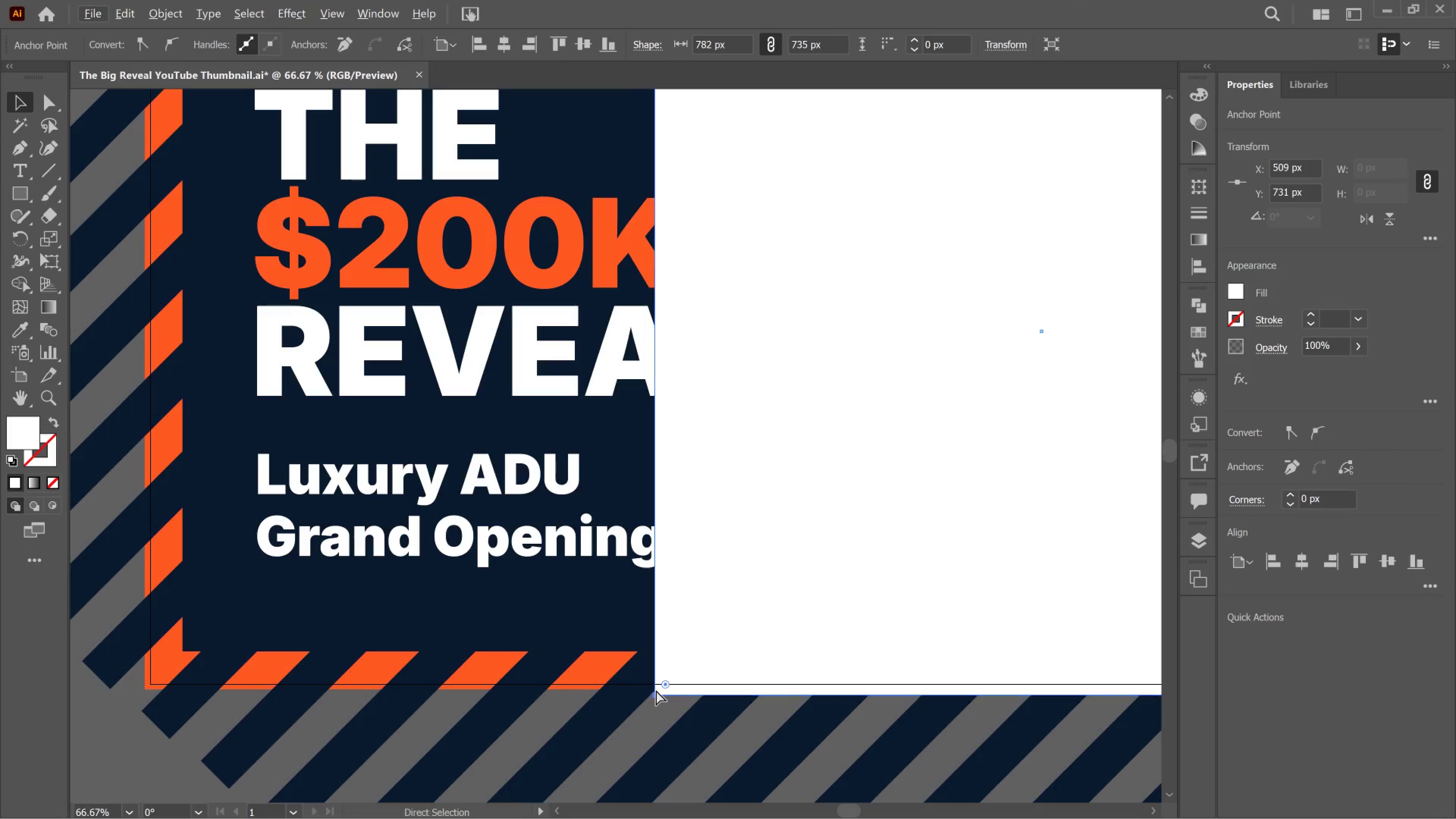 
hold_key(key=ControlLeft, duration=2.0)
left_click([658, 697])
 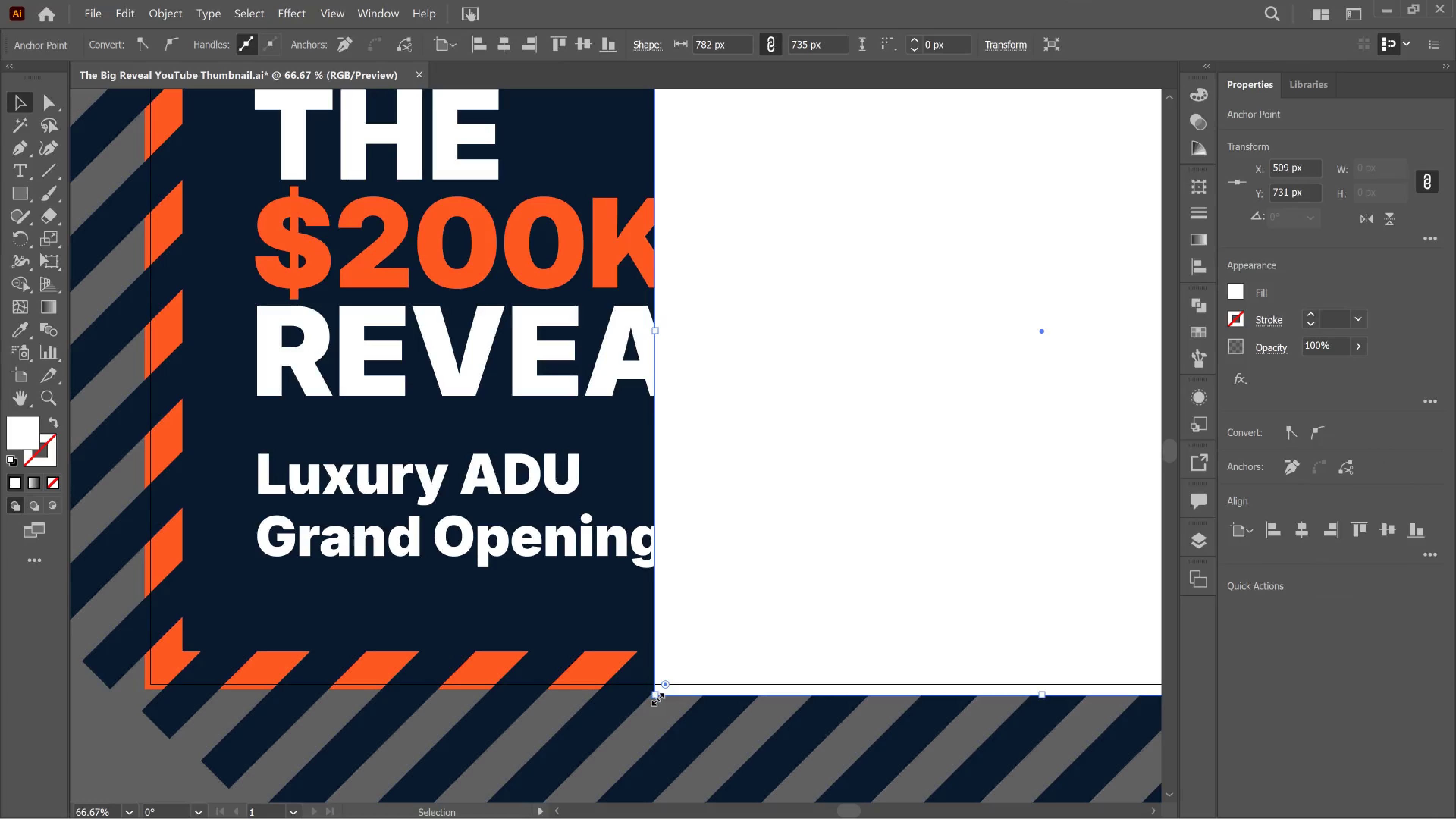 
hold_key(key=AltLeft, duration=0.85)
 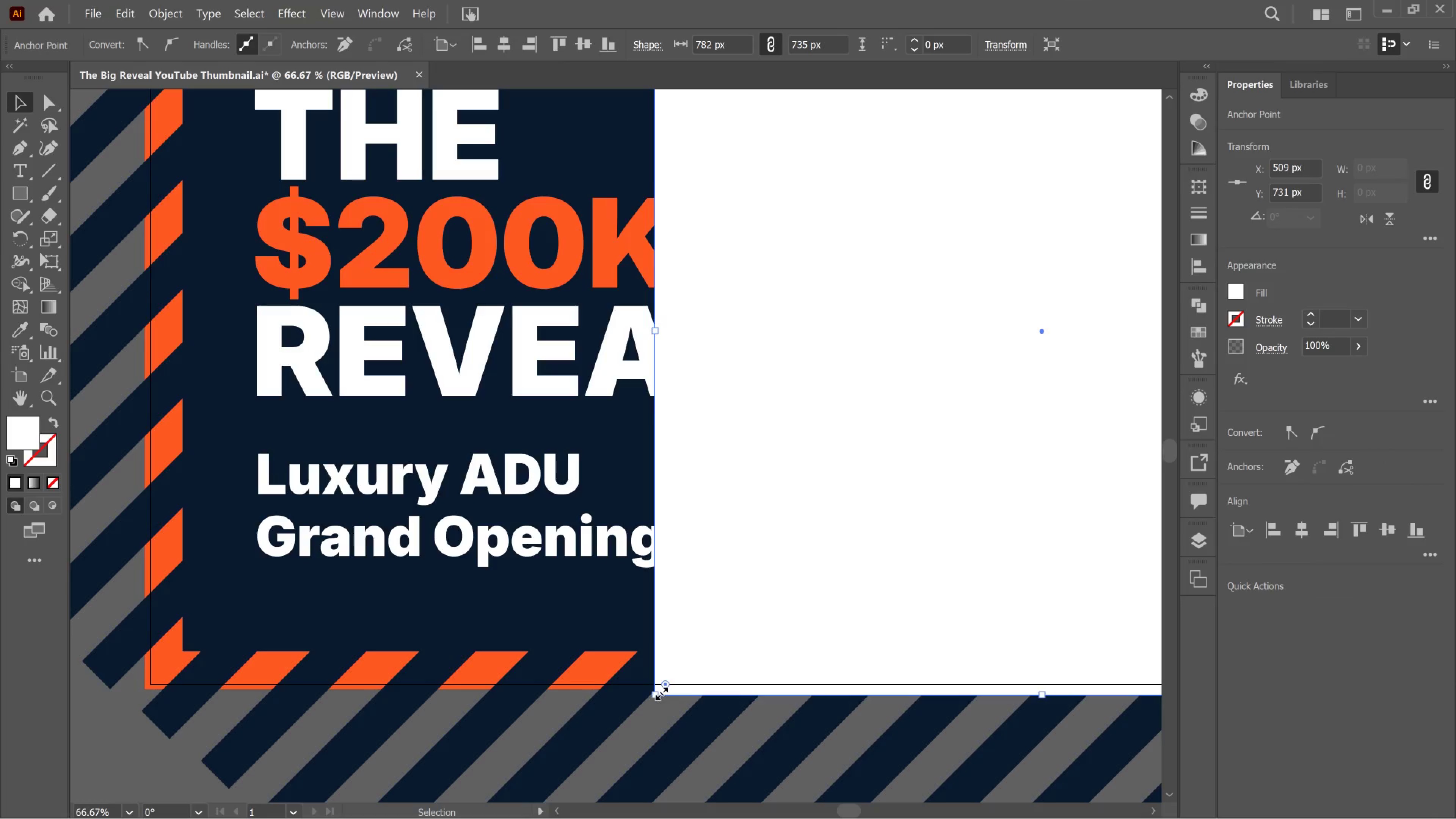 
hold_key(key=AltLeft, duration=0.59)
scroll: coordinate [660, 692], scroll_direction: up, amount: 3.0
 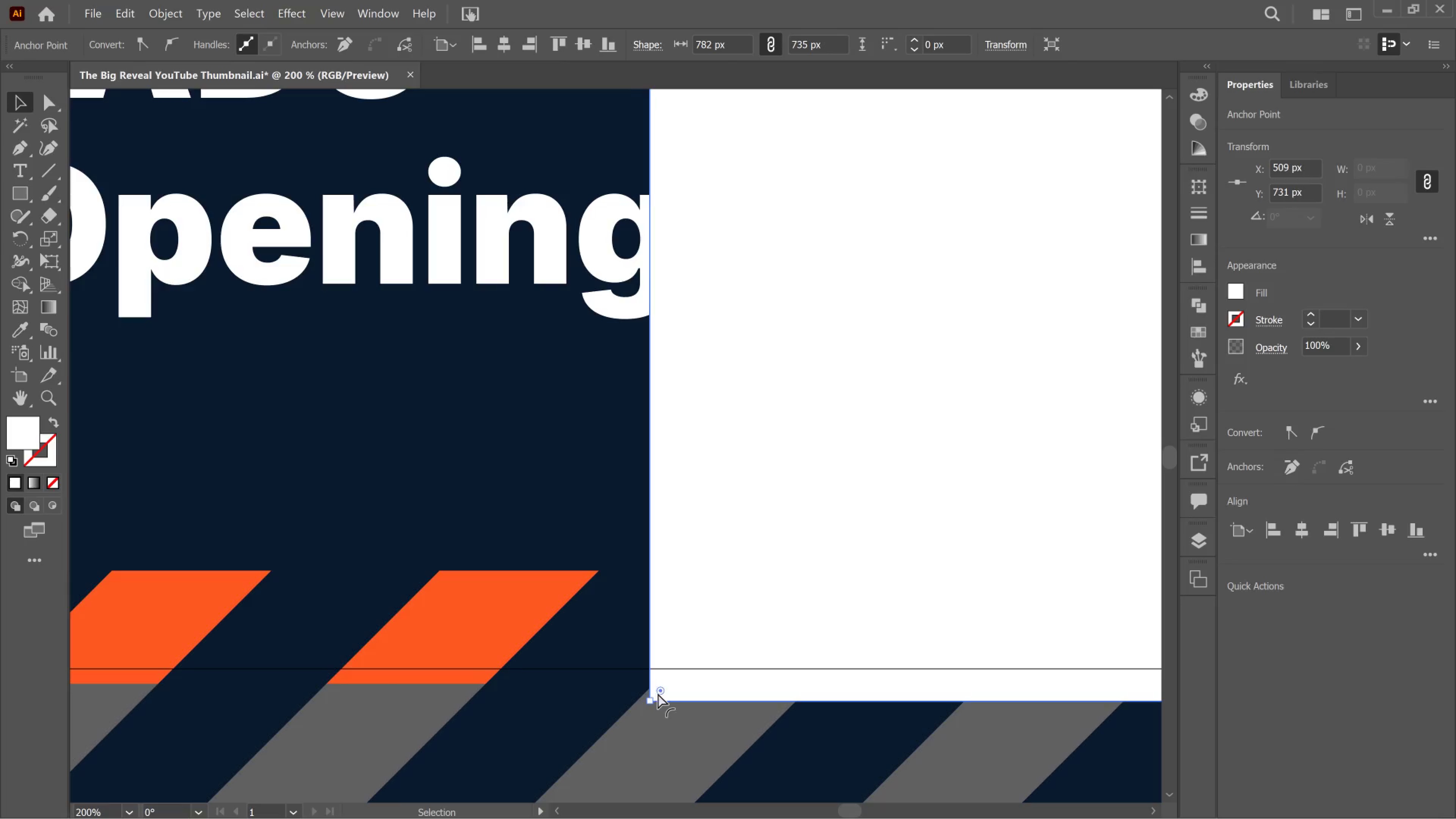 
hold_key(key=ControlLeft, duration=1.41)
left_click([654, 701])
 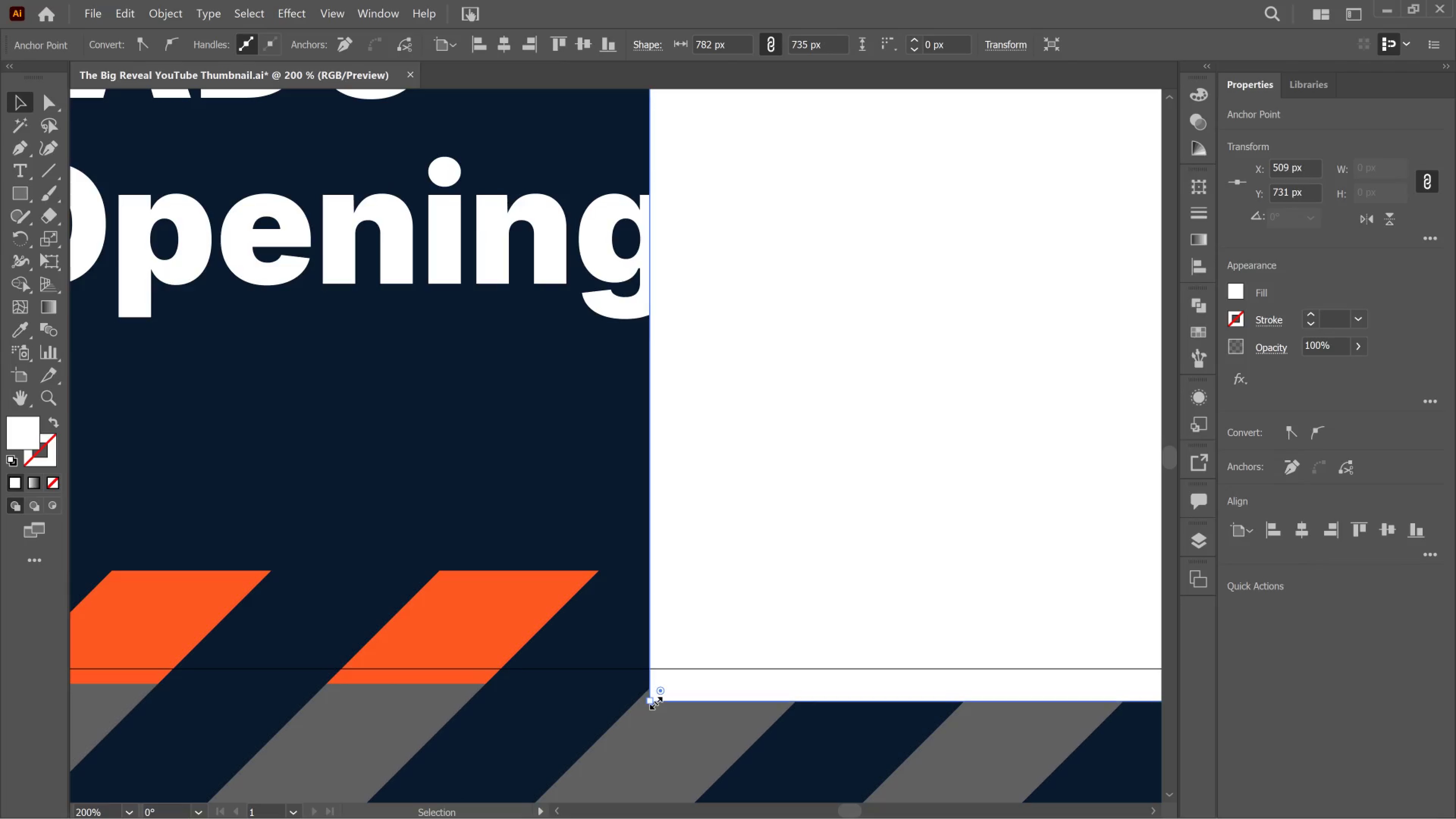 
key(Alt+AltLeft)
 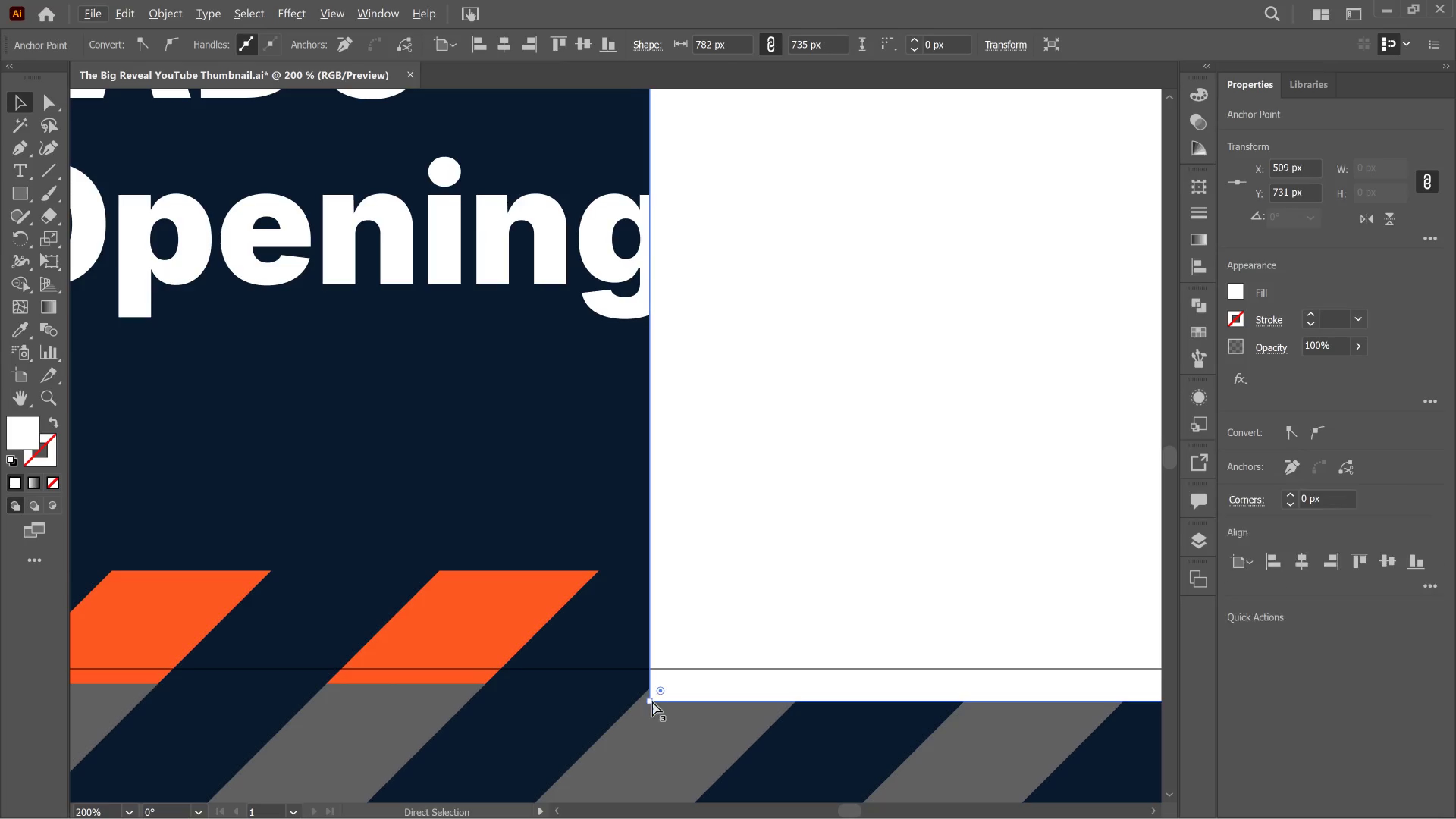 
hold_key(key=ControlLeft, duration=8.13)
left_click_drag(start_coordinate=[648, 701], to_coordinate=[921, 703])
 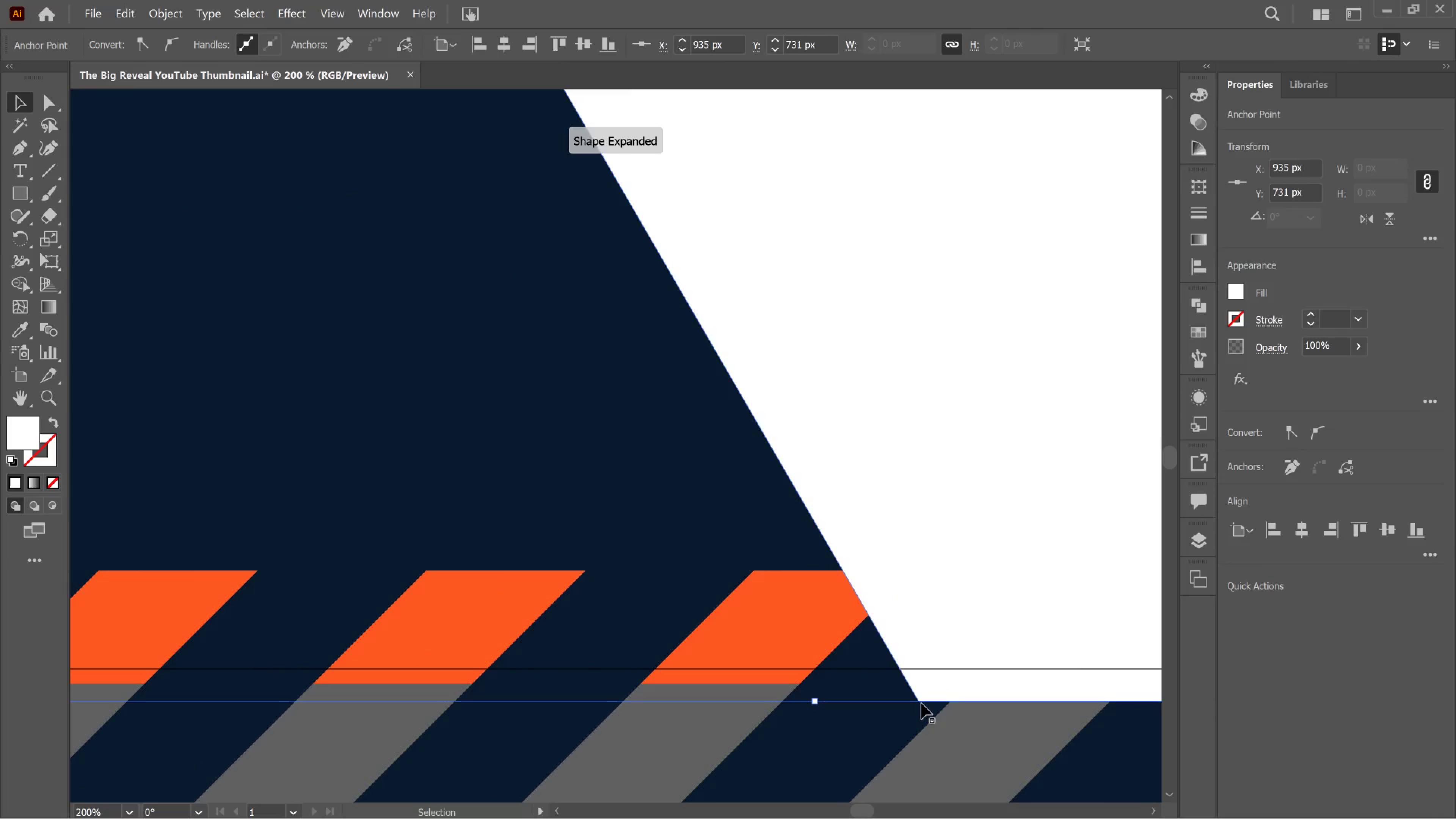 
hold_key(key=ShiftLeft, duration=5.9)
 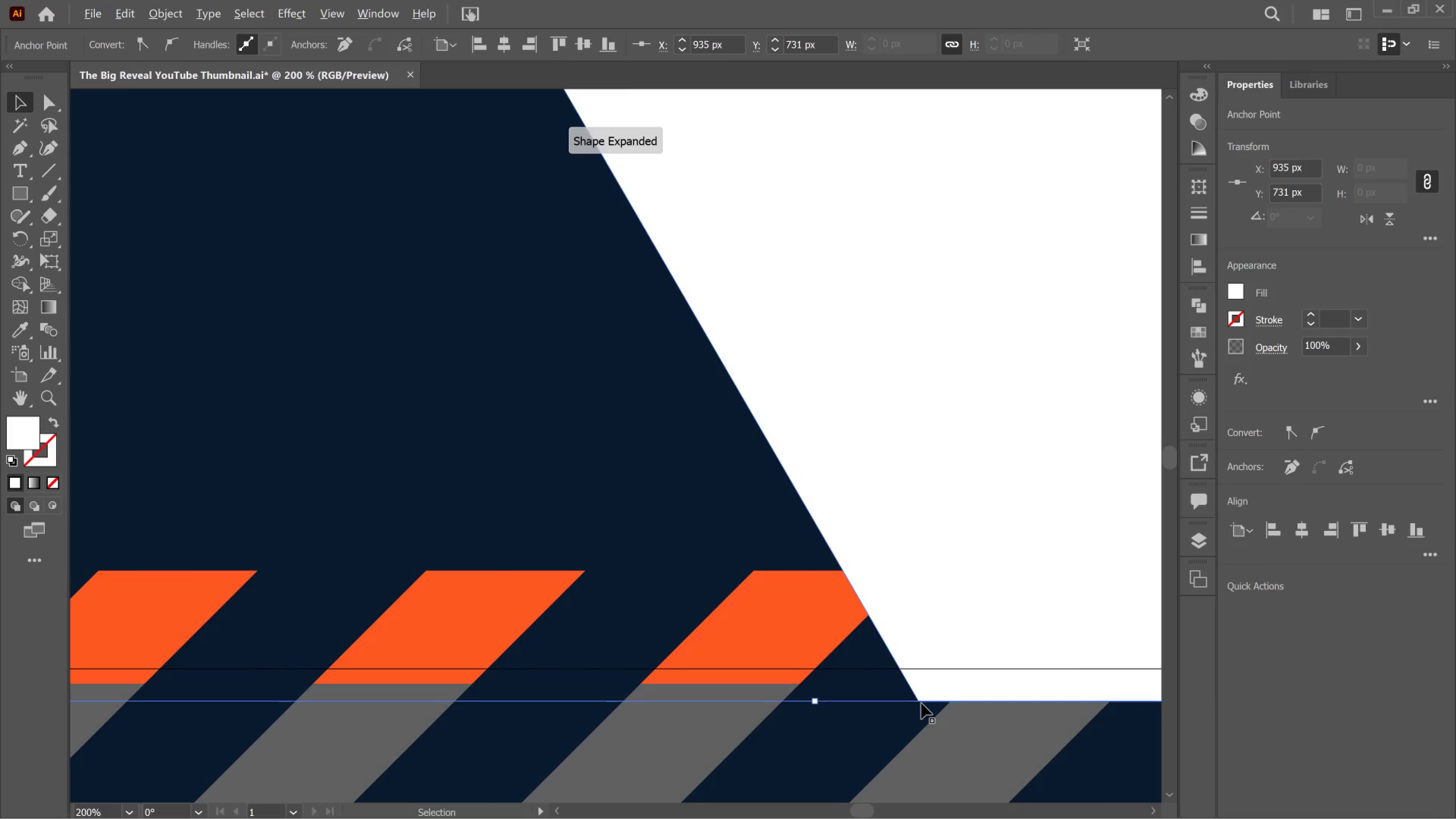 
hold_key(key=AltLeft, duration=1.76)
scroll: coordinate [914, 701], scroll_direction: down, amount: 7.0
 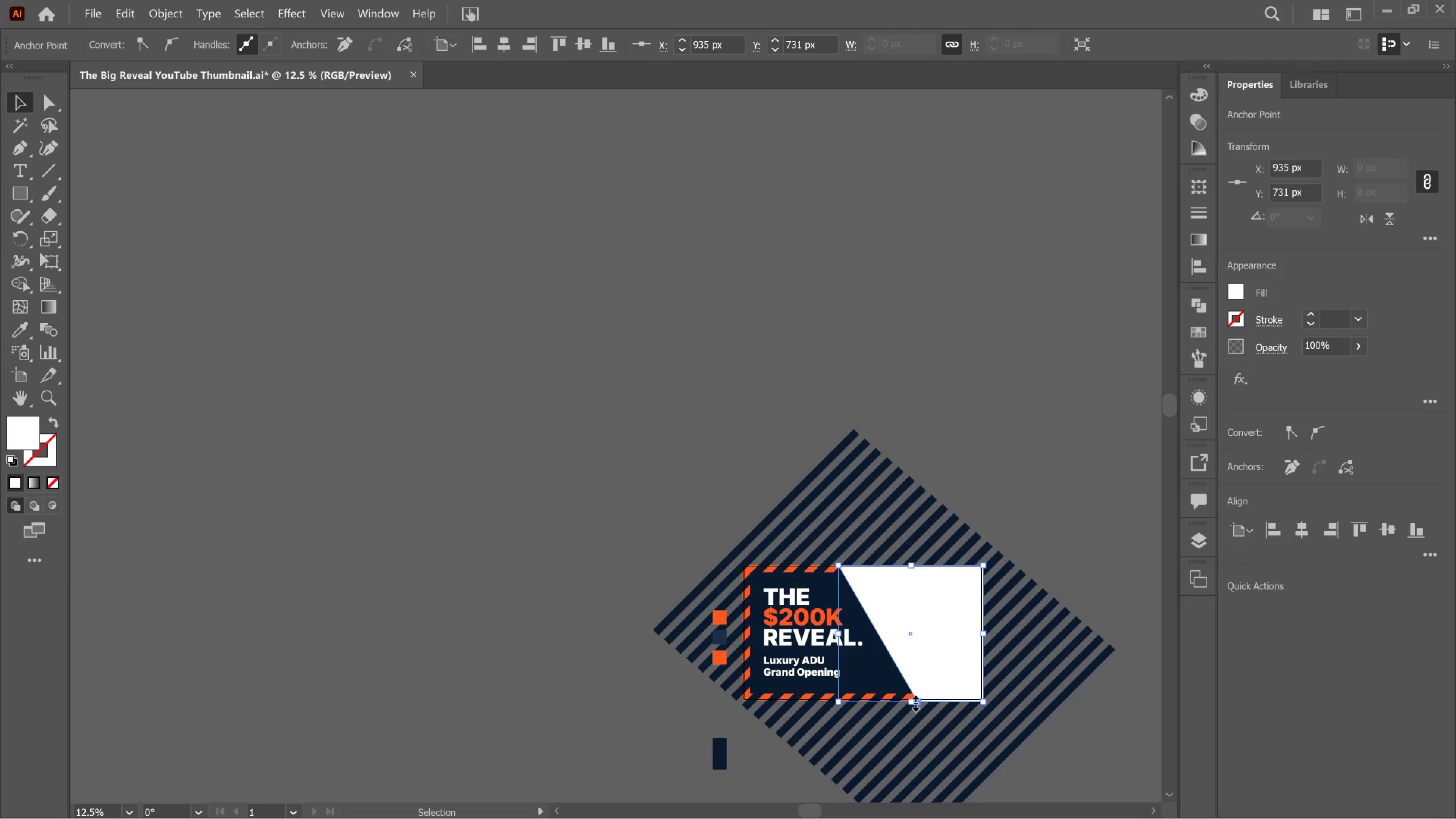 
hold_key(key=AltLeft, duration=0.53)
hold_key(key=AltLeft, duration=0.37)
scroll: coordinate [944, 708], scroll_direction: up, amount: 4.0
 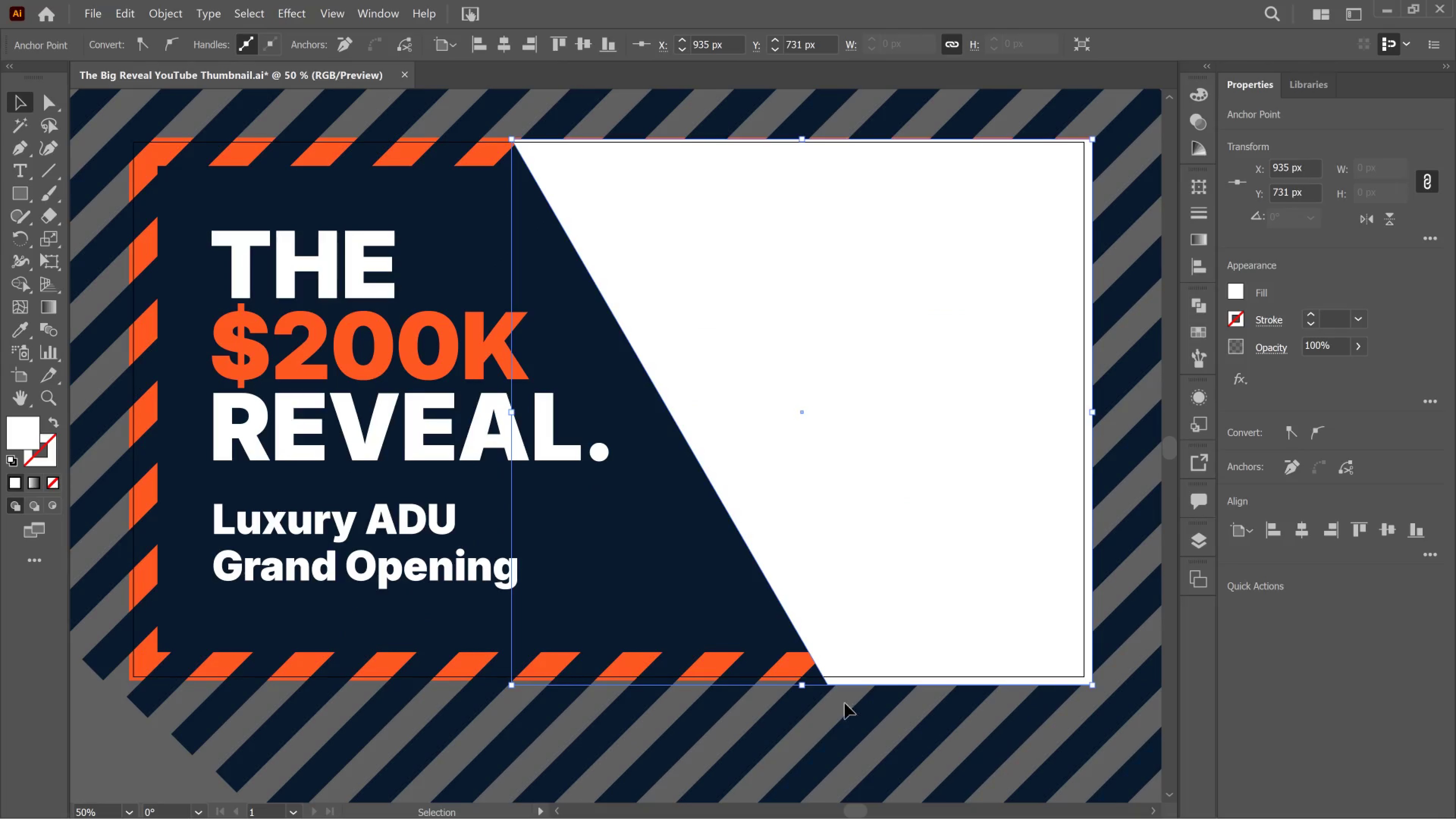 
hold_key(key=ControlLeft, duration=8.1)
left_click_drag(start_coordinate=[830, 687], to_coordinate=[767, 697])
 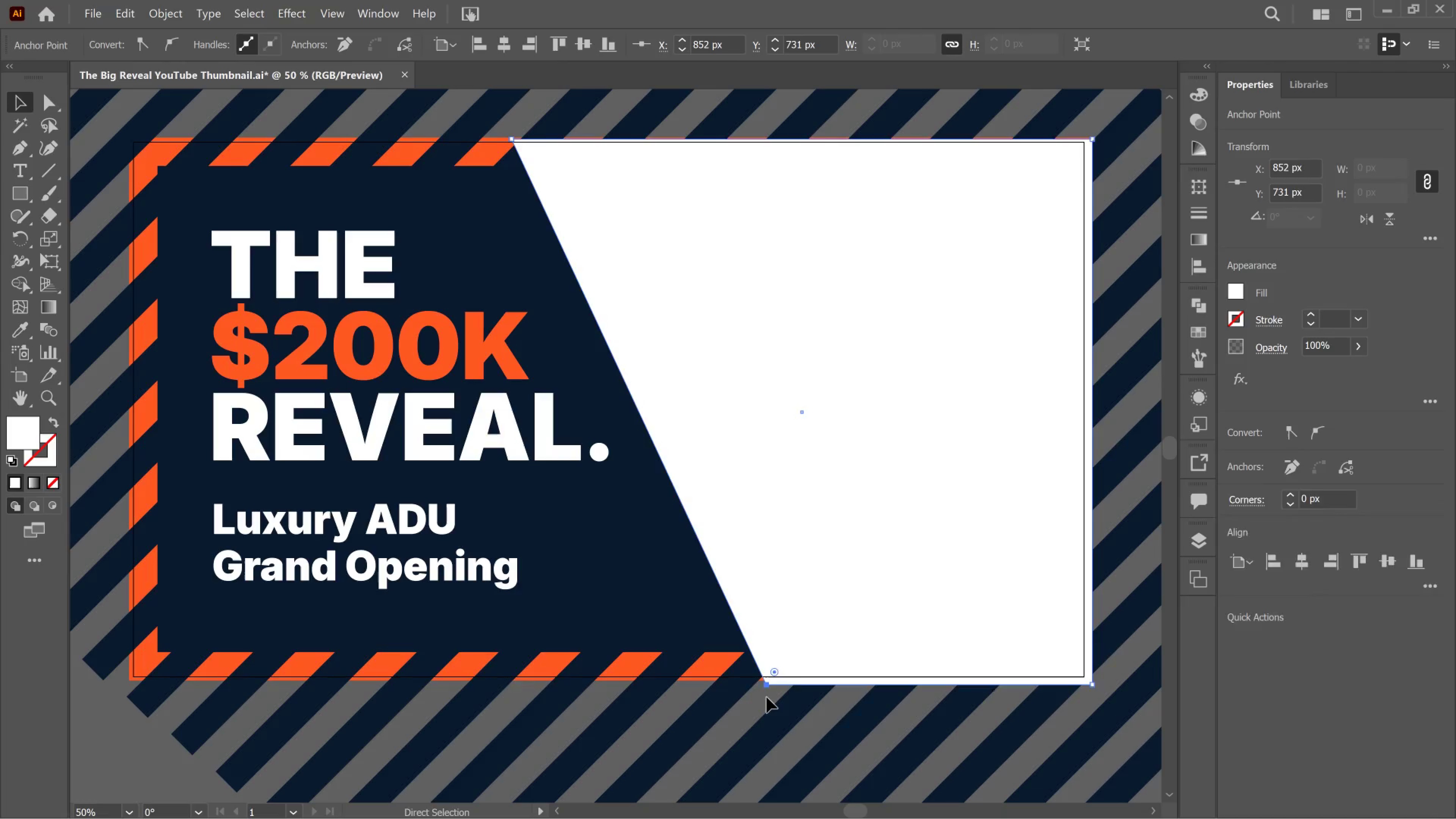 
hold_key(key=ShiftLeft, duration=5.04)
 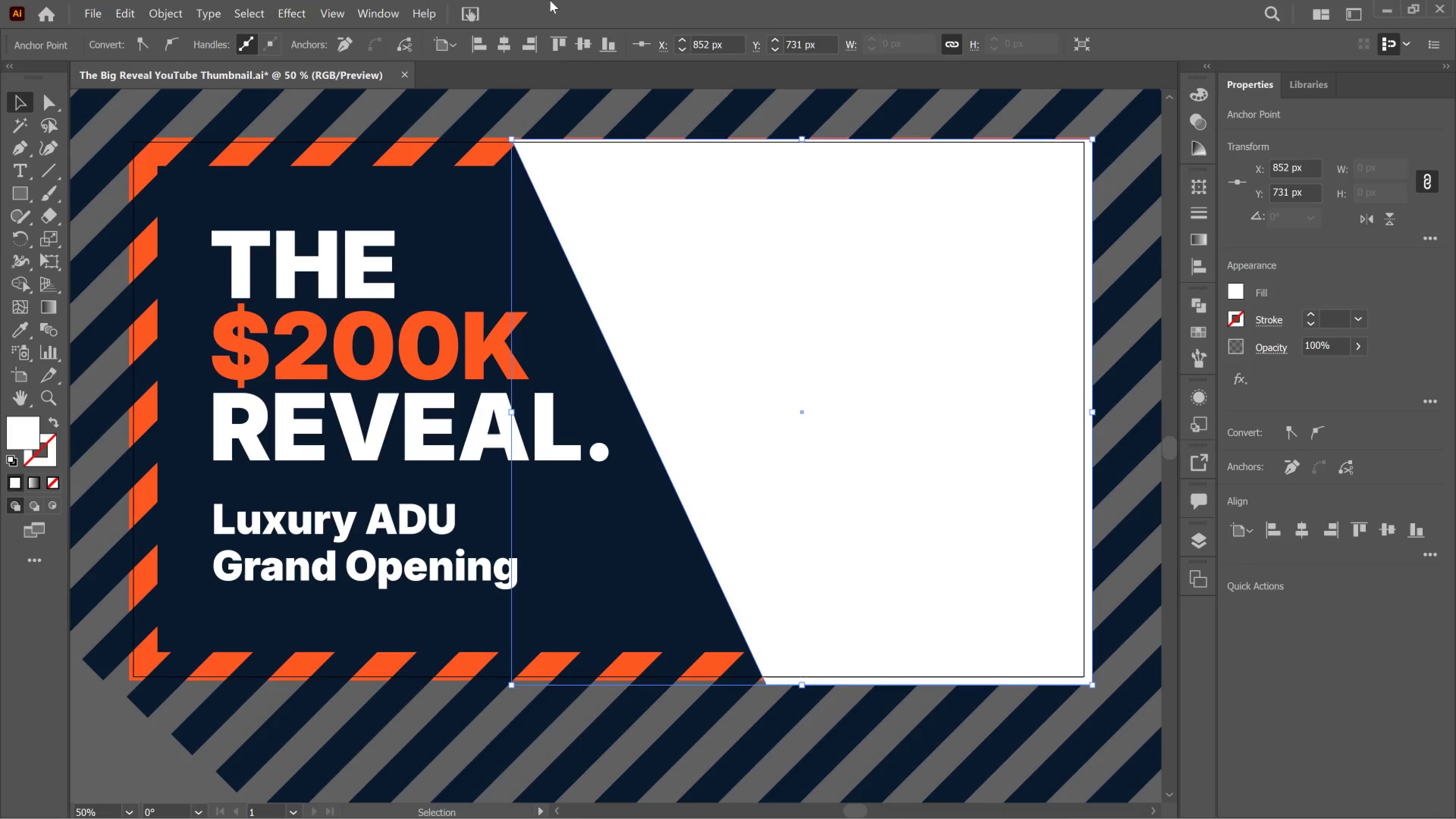 
wait(113.98)
 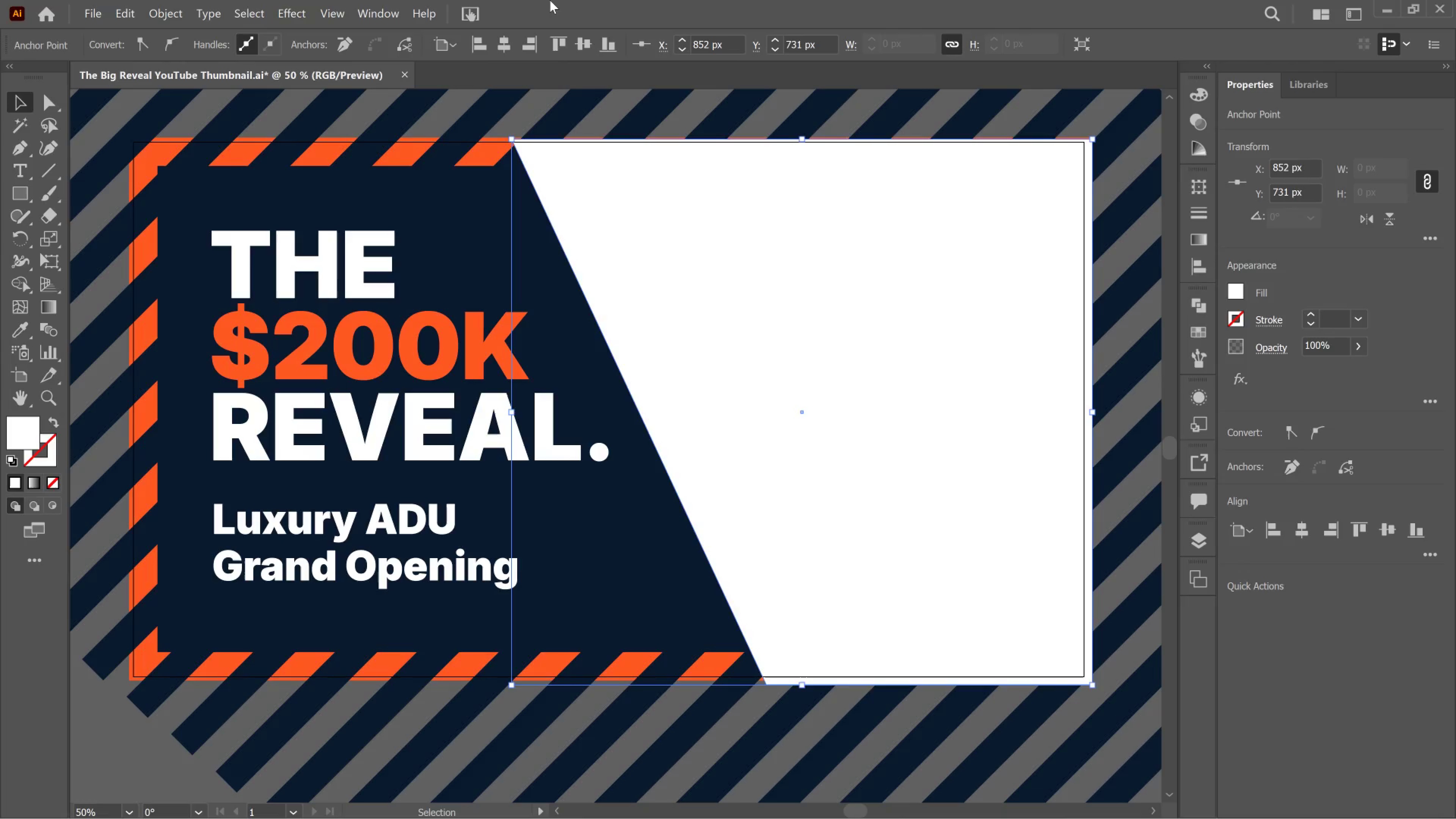 
hold_key(key=AltLeft, duration=1.35)
scroll: coordinate [1068, 366], scroll_direction: down, amount: 2.0
 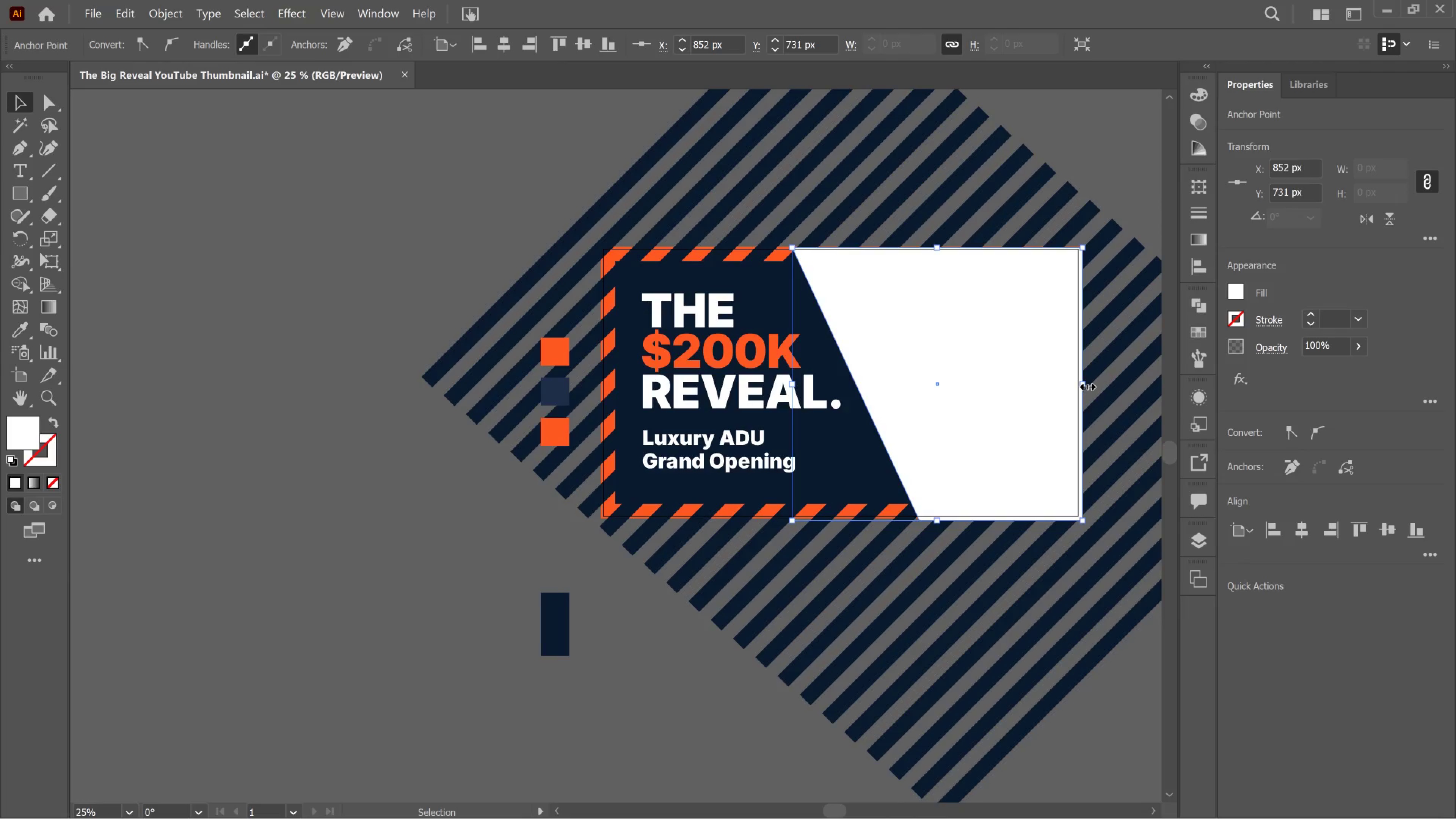 
left_click_drag(start_coordinate=[1087, 385], to_coordinate=[1111, 380])
 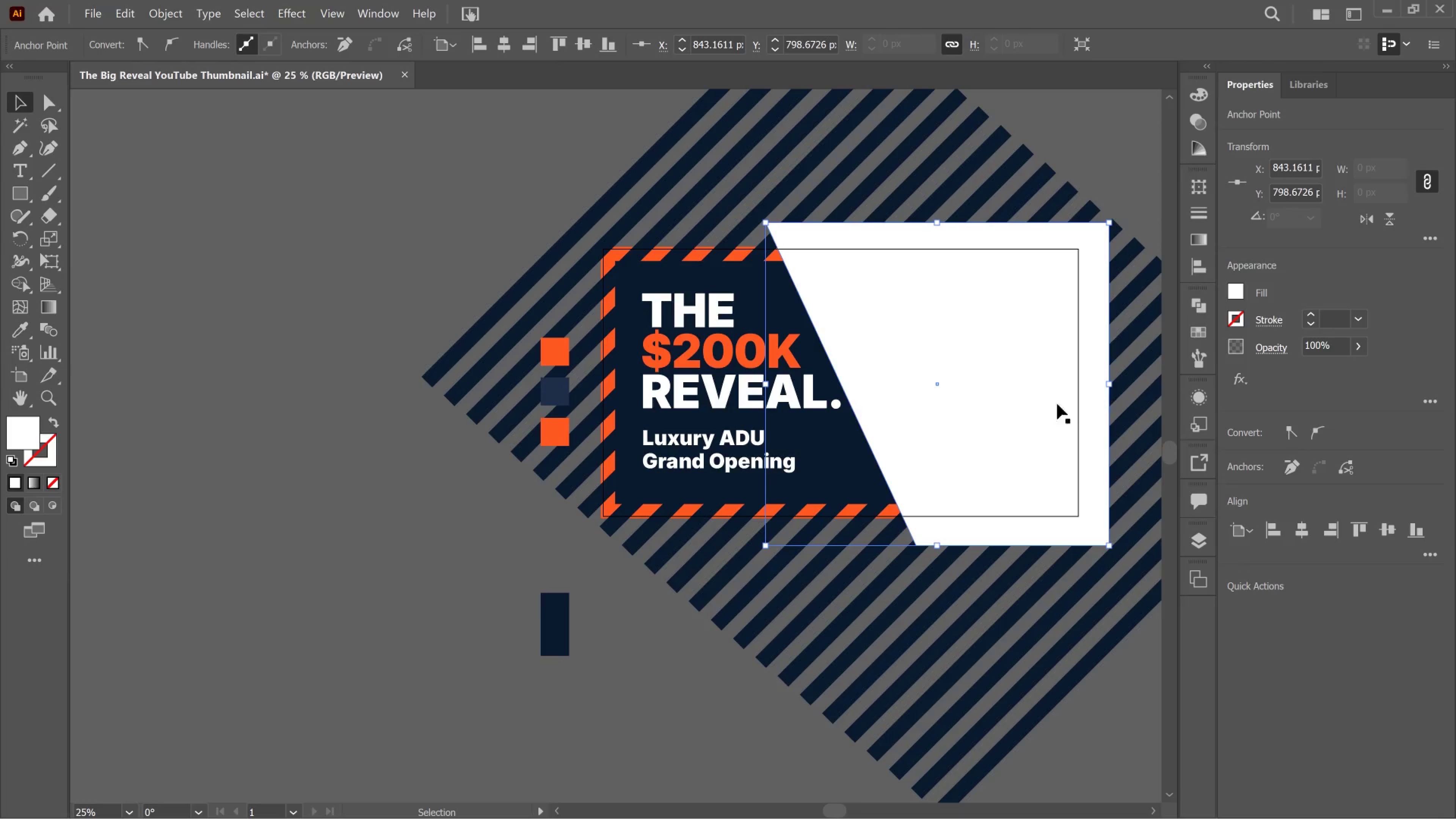 
hold_key(key=AltLeft, duration=11.1)
 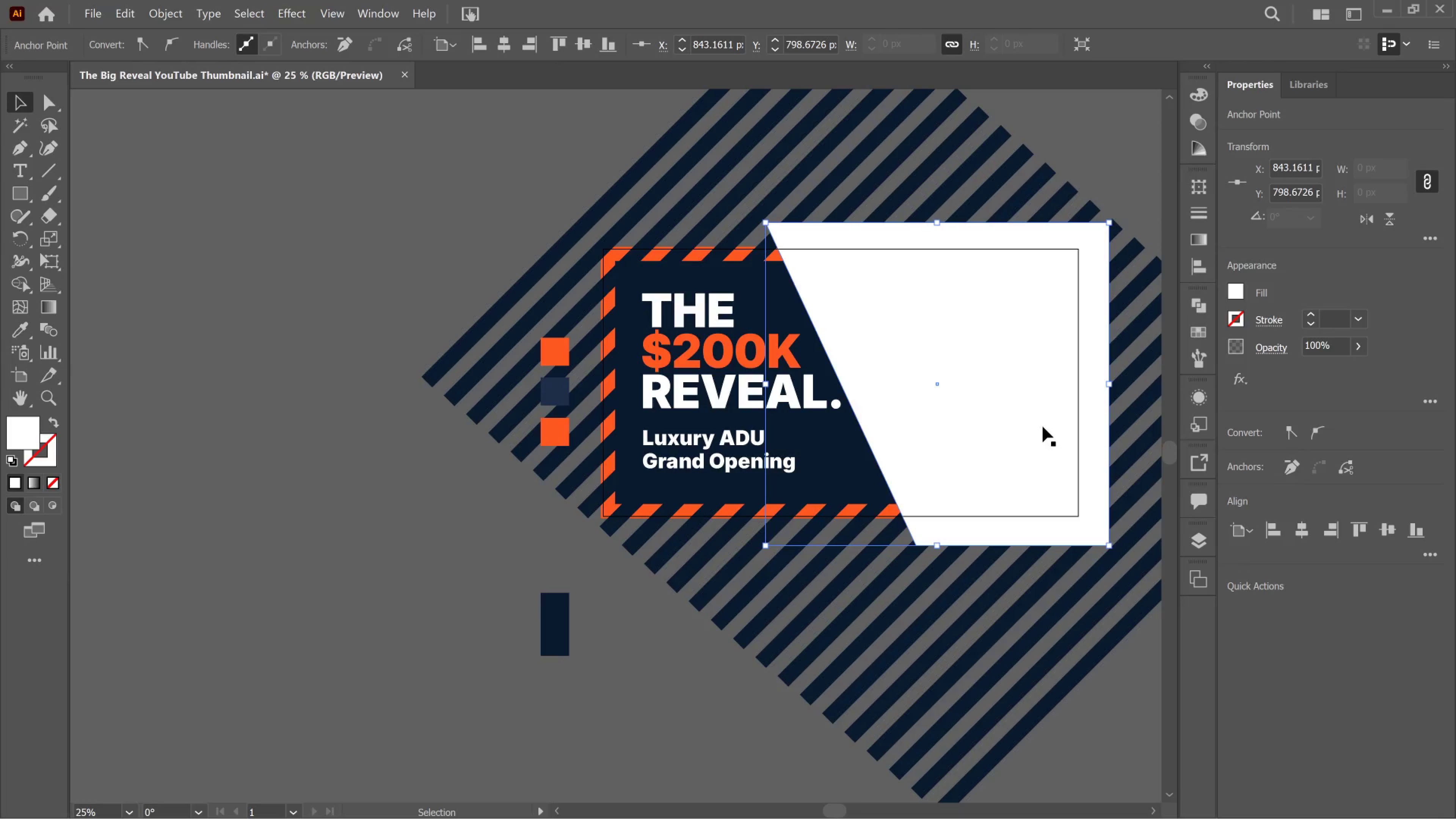 
hold_key(key=ShiftLeft, duration=9.3)
 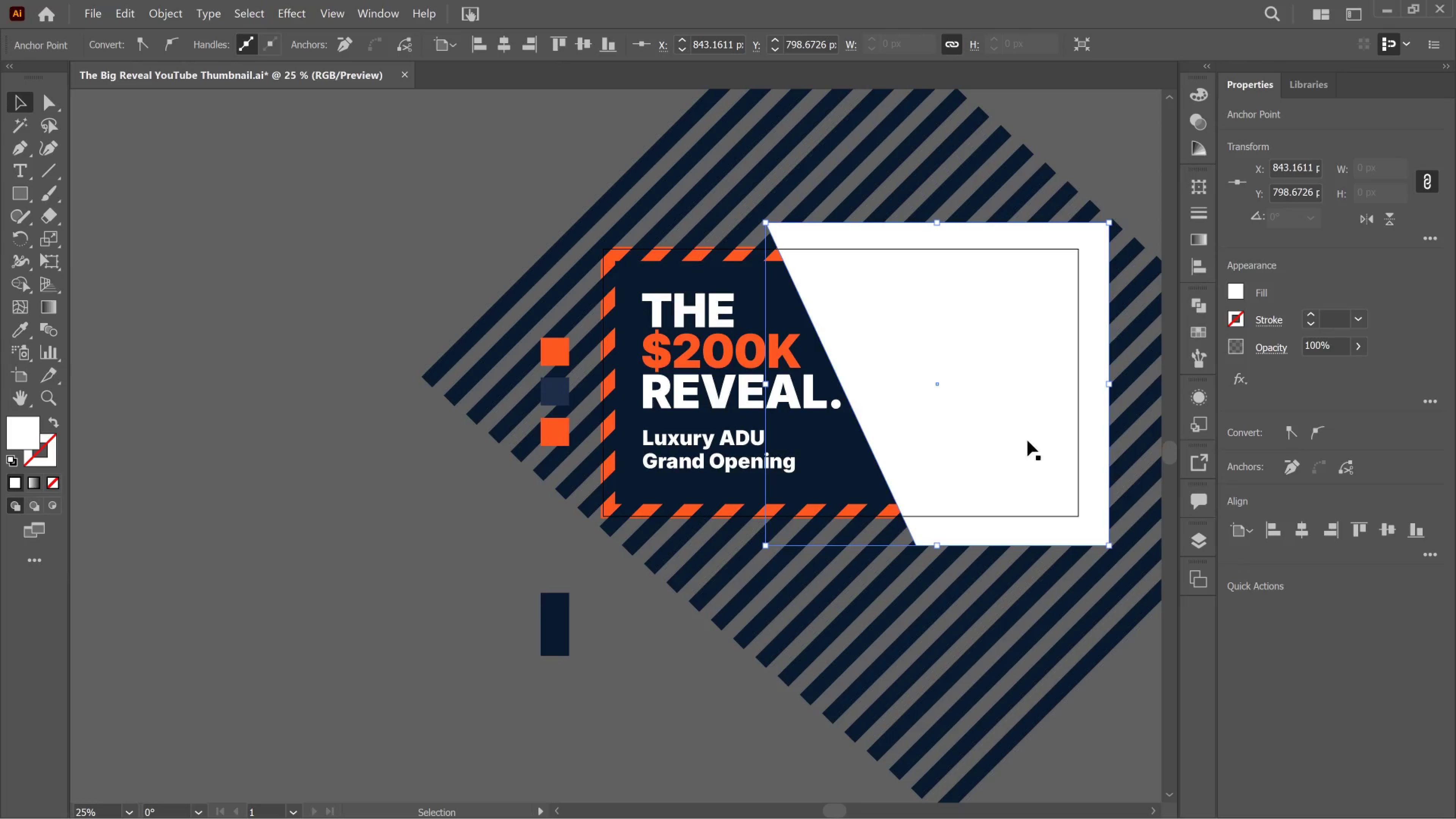 
key(Shift+ArrowRight)
 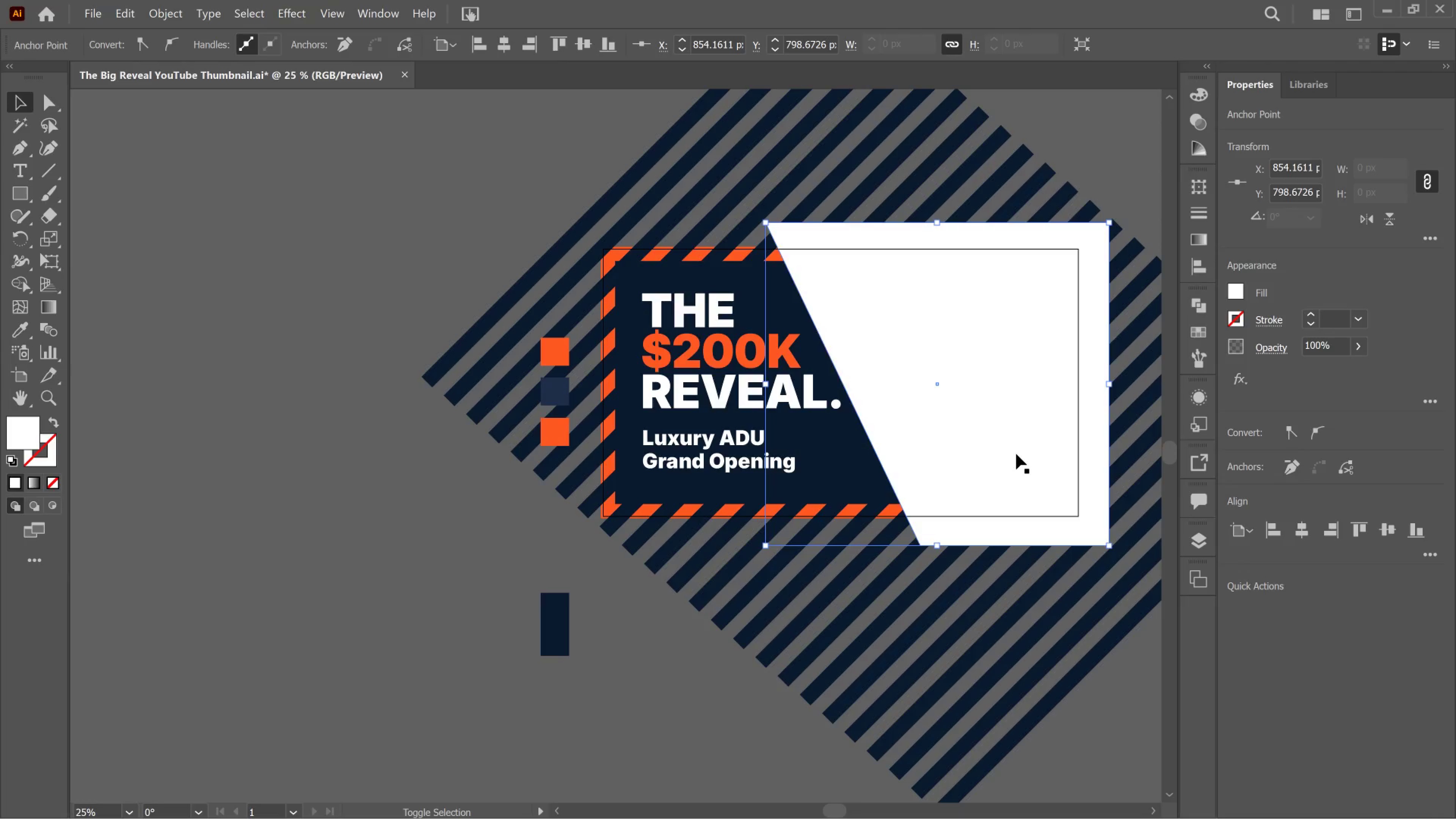 
key(Shift+ArrowRight)
 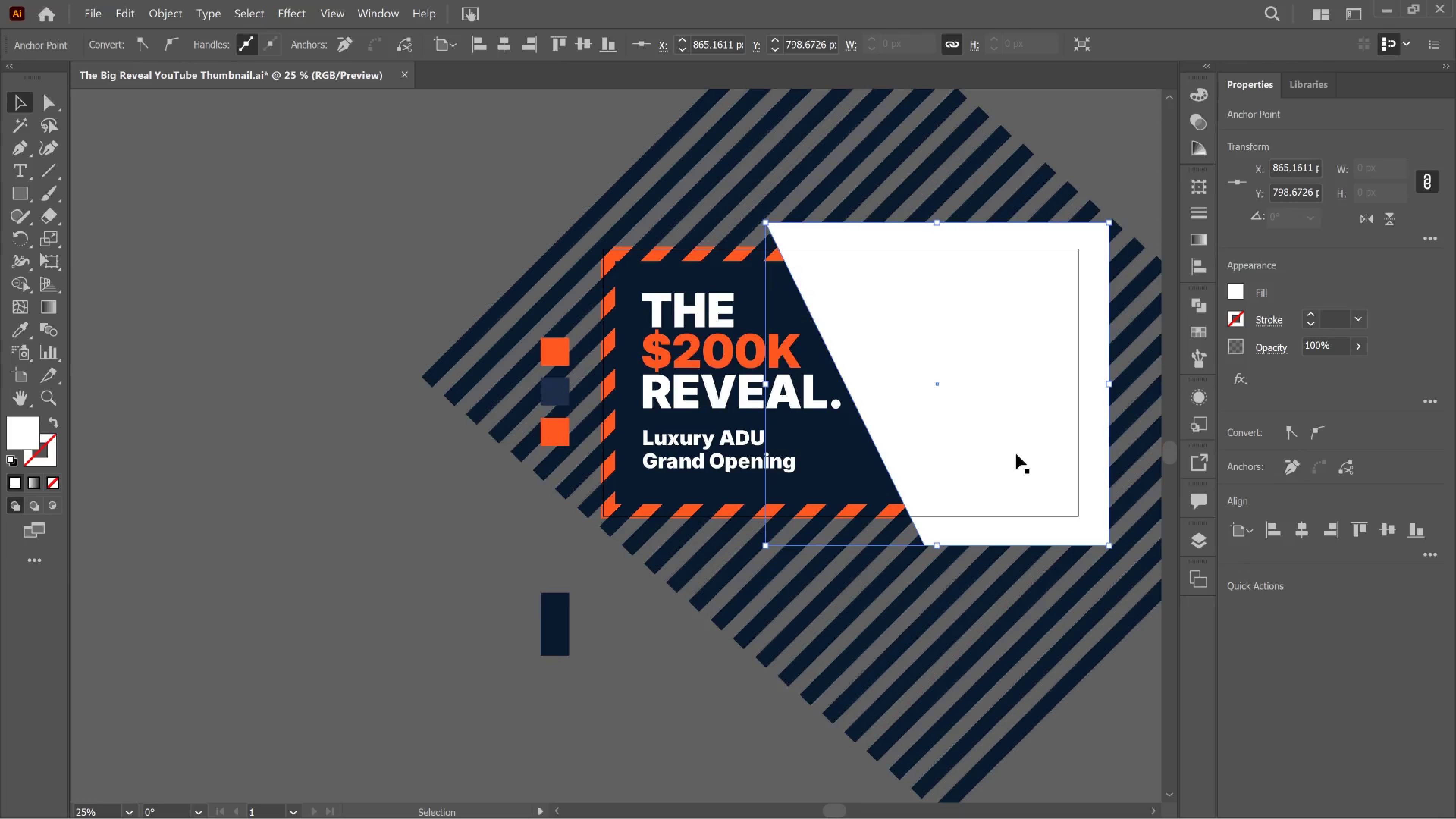 
key(Control+Z)
 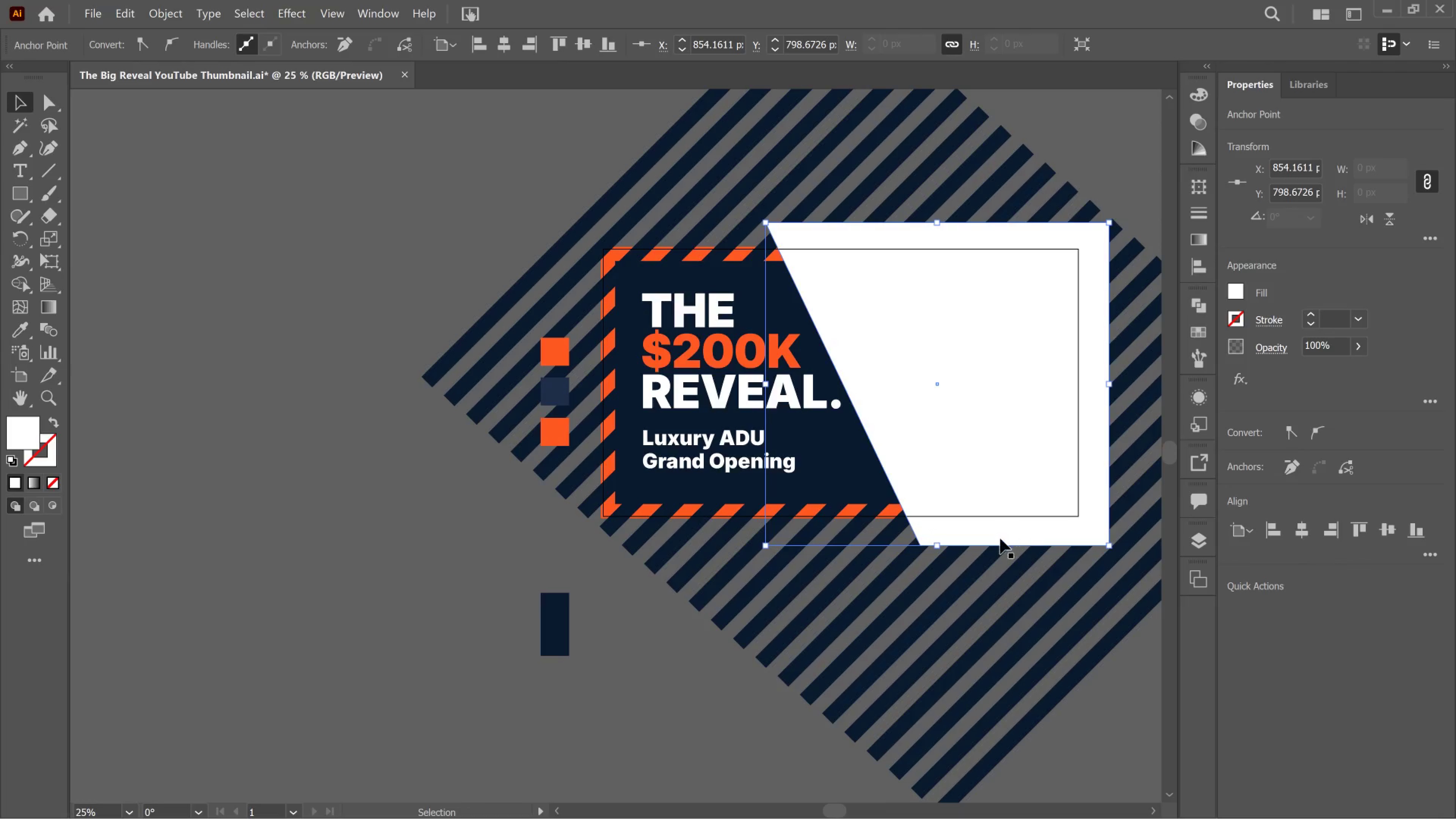 
key(Control+Z)
 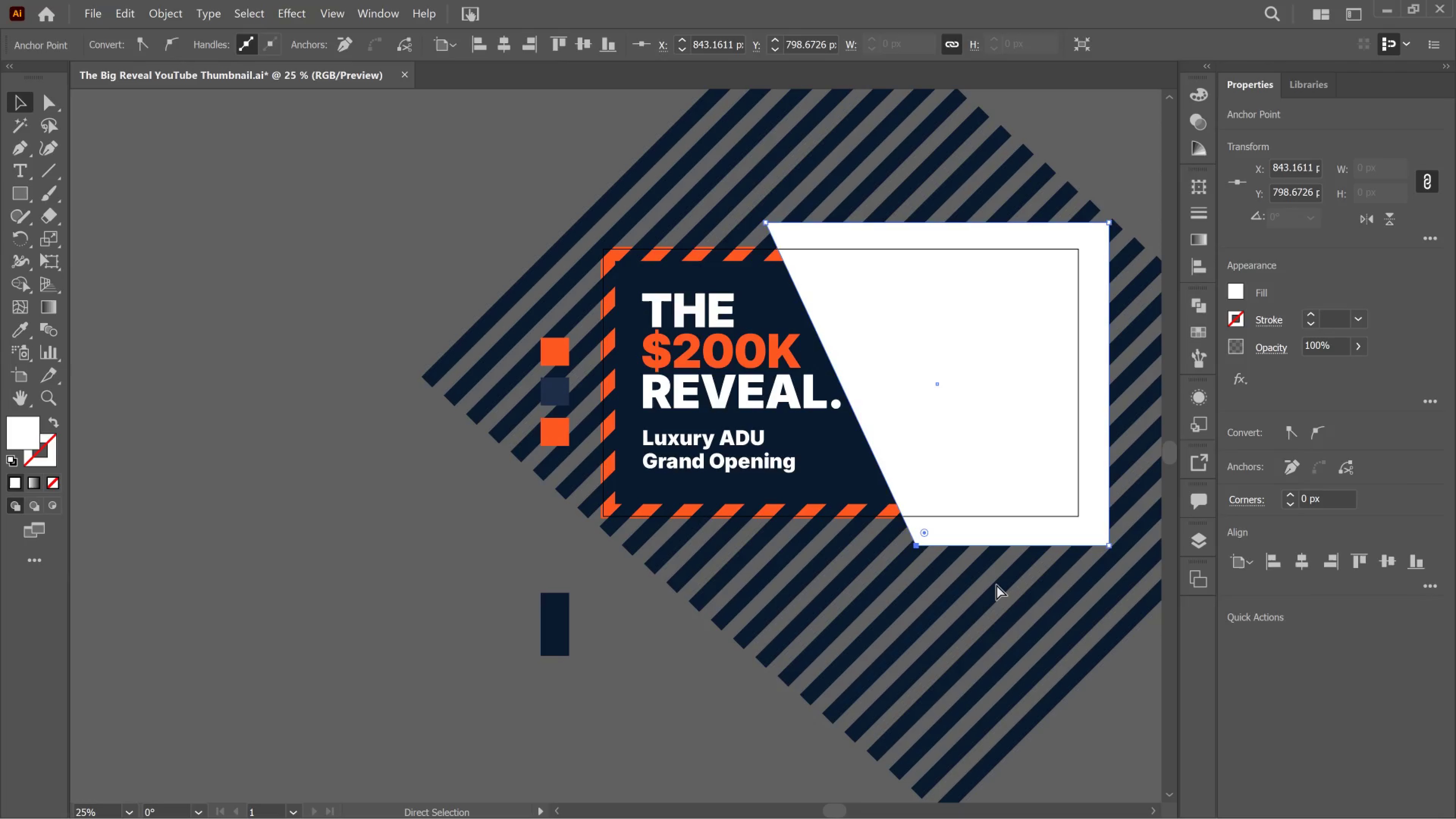 
key(Control+Z)
 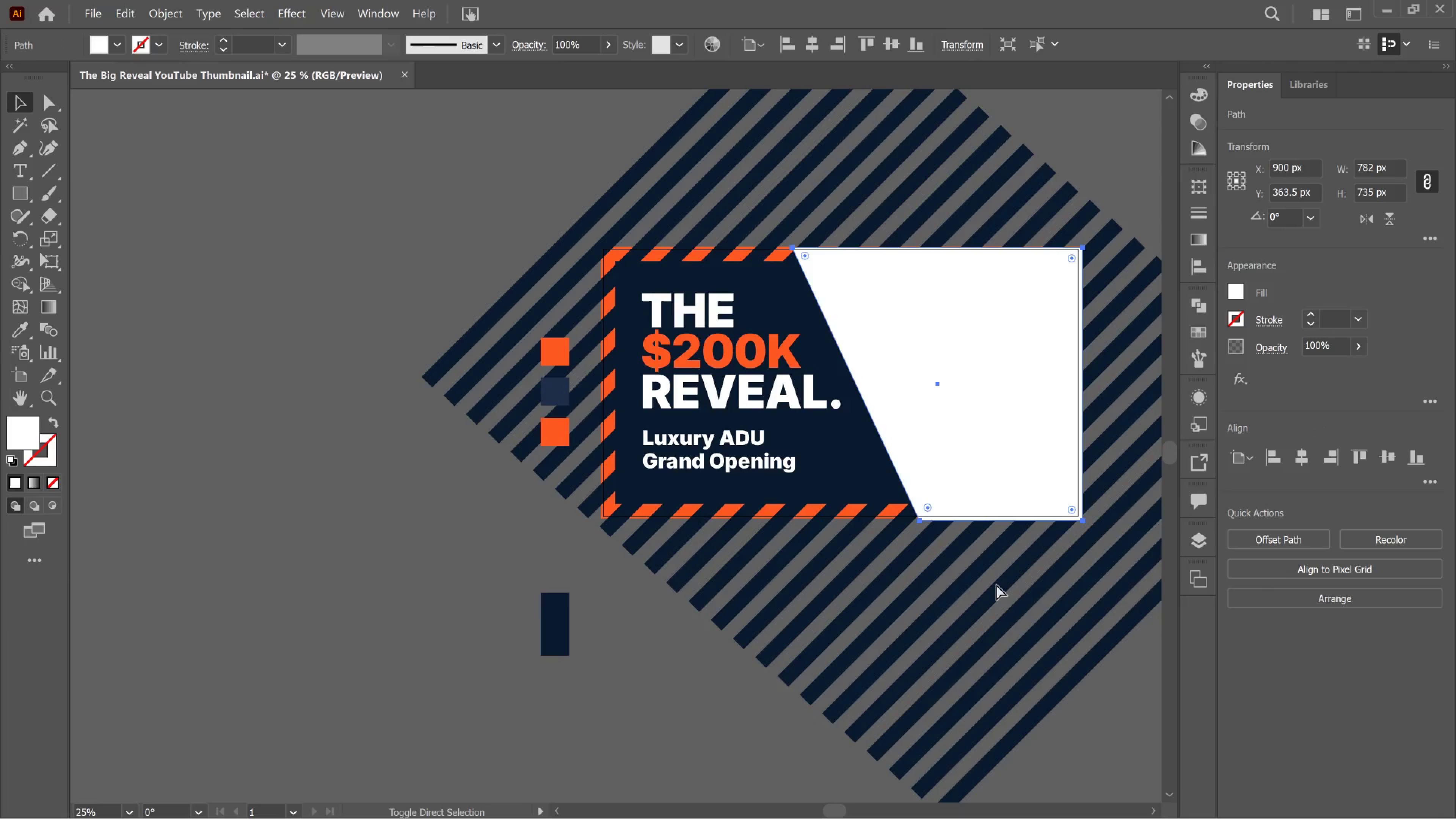 
key(Control+Shift+Z)
 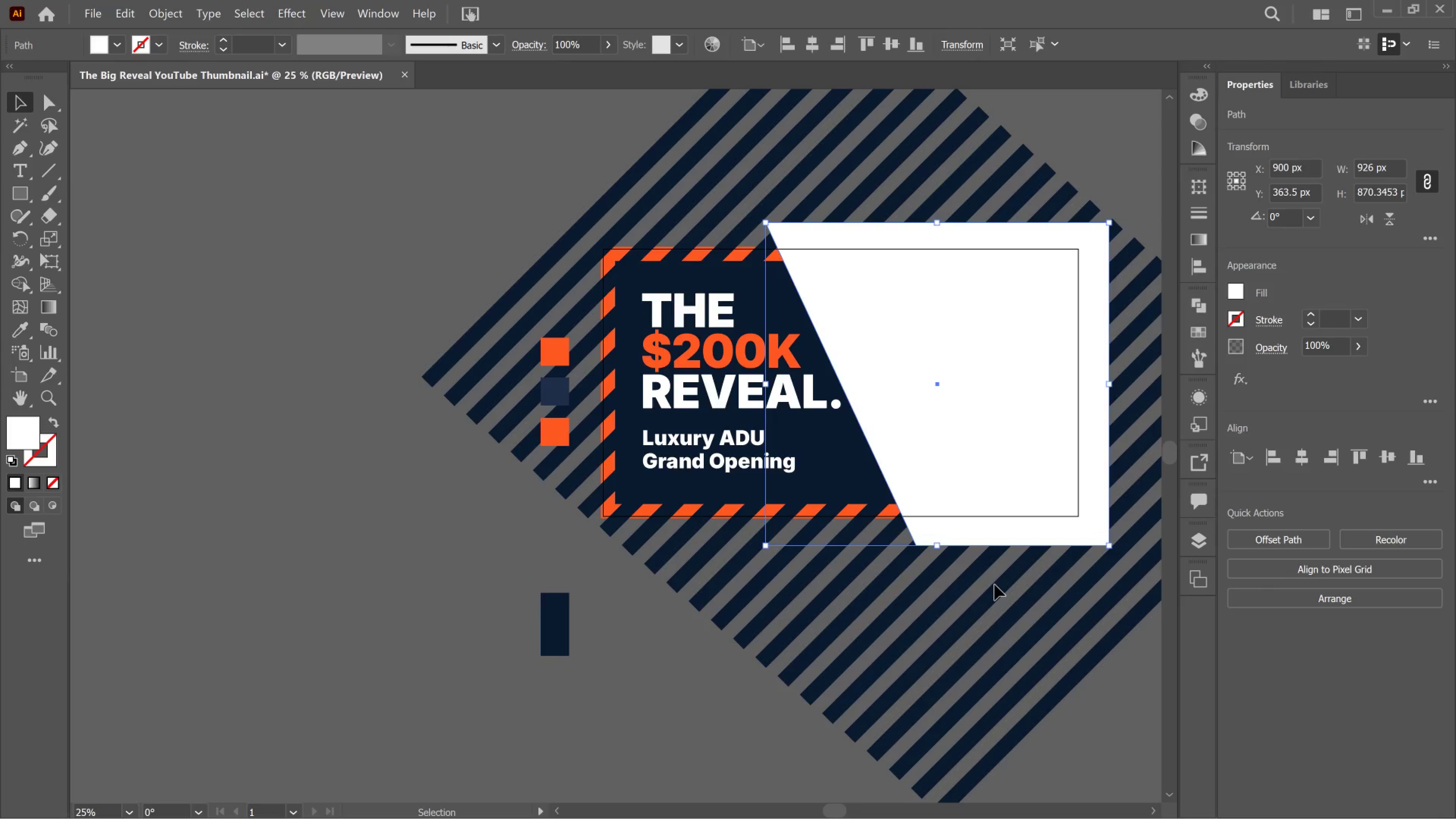 
left_click([995, 585])
 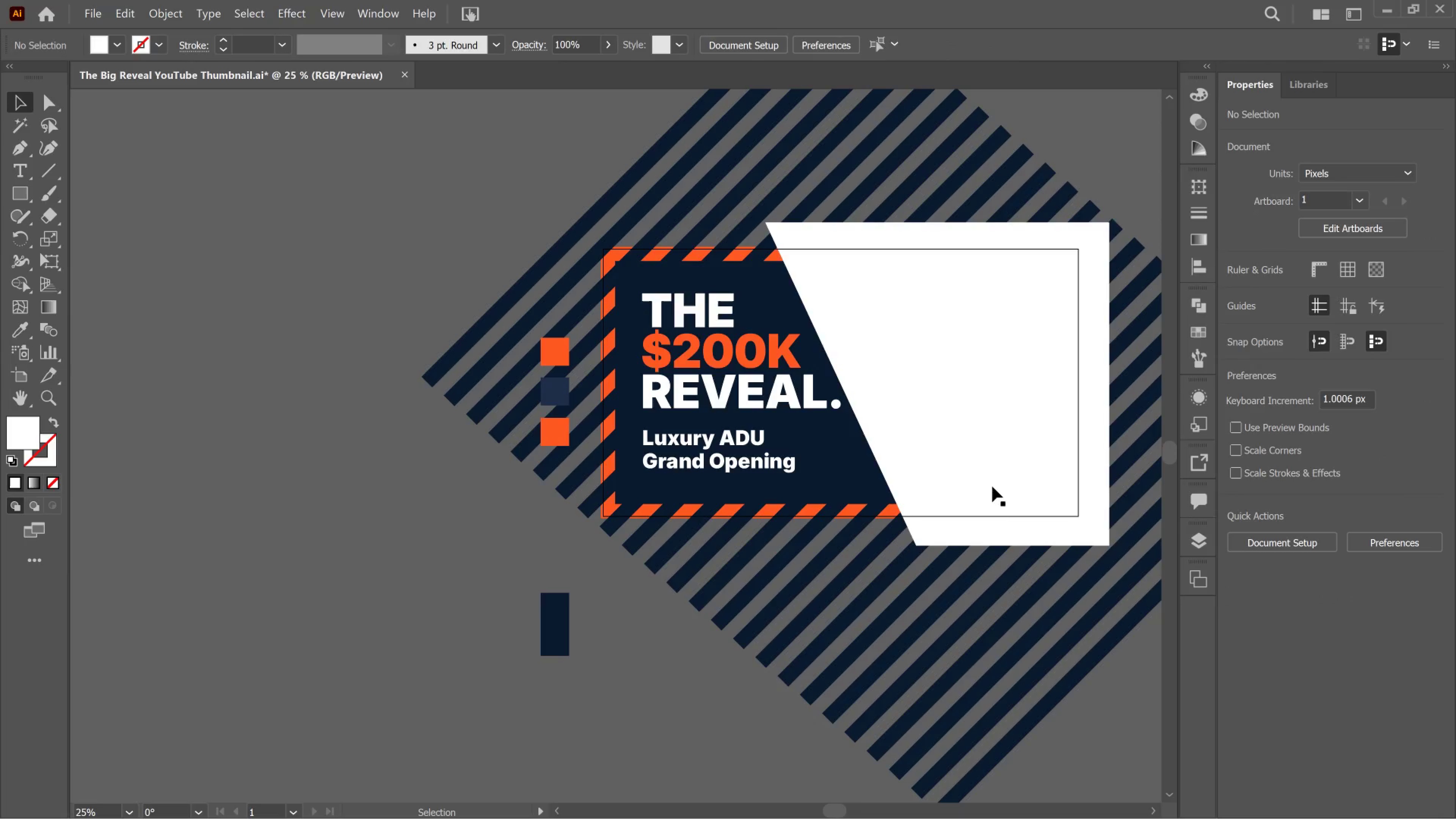 
left_click([992, 486])
 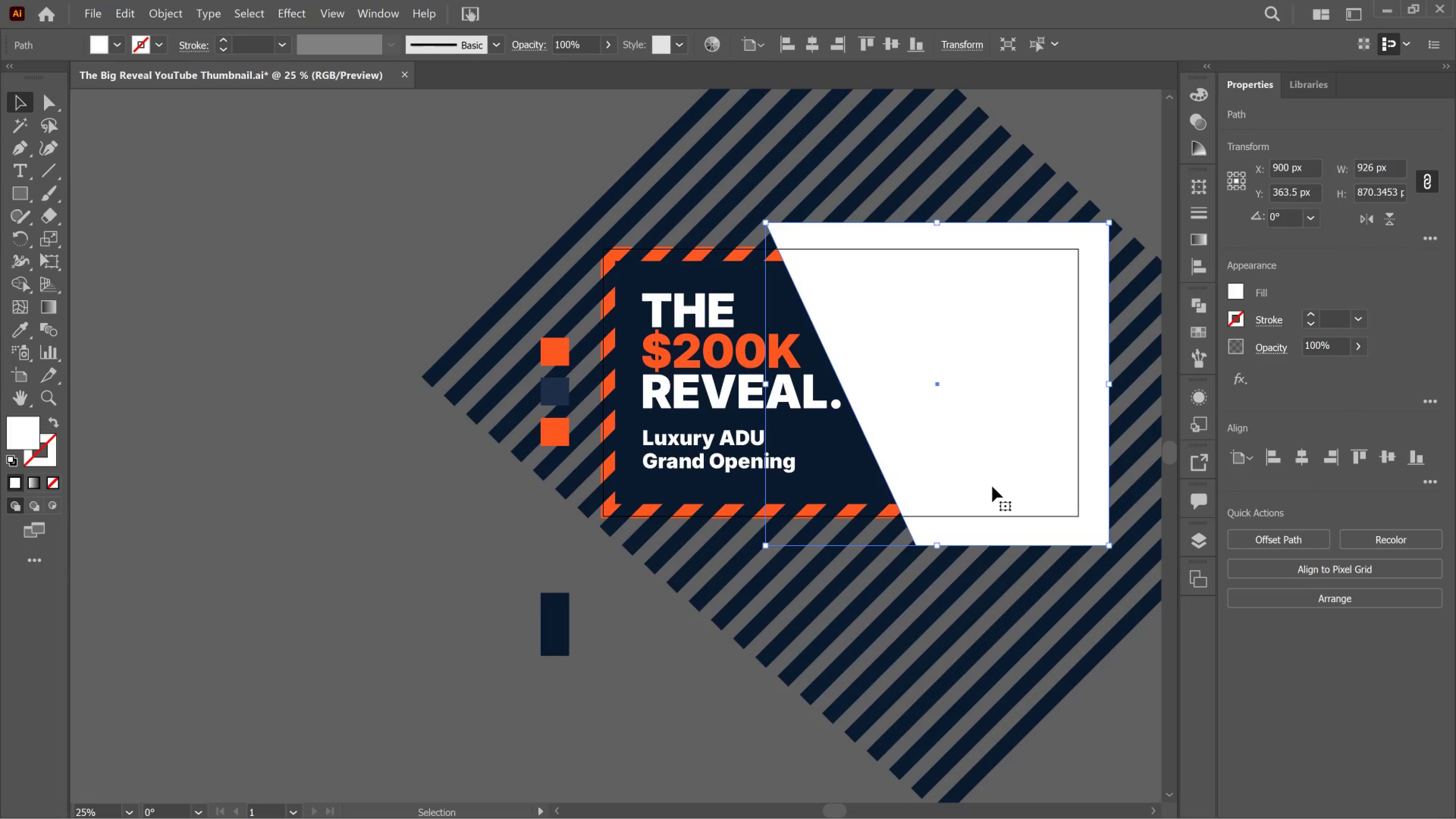 
key(Shift+ArrowRight)
 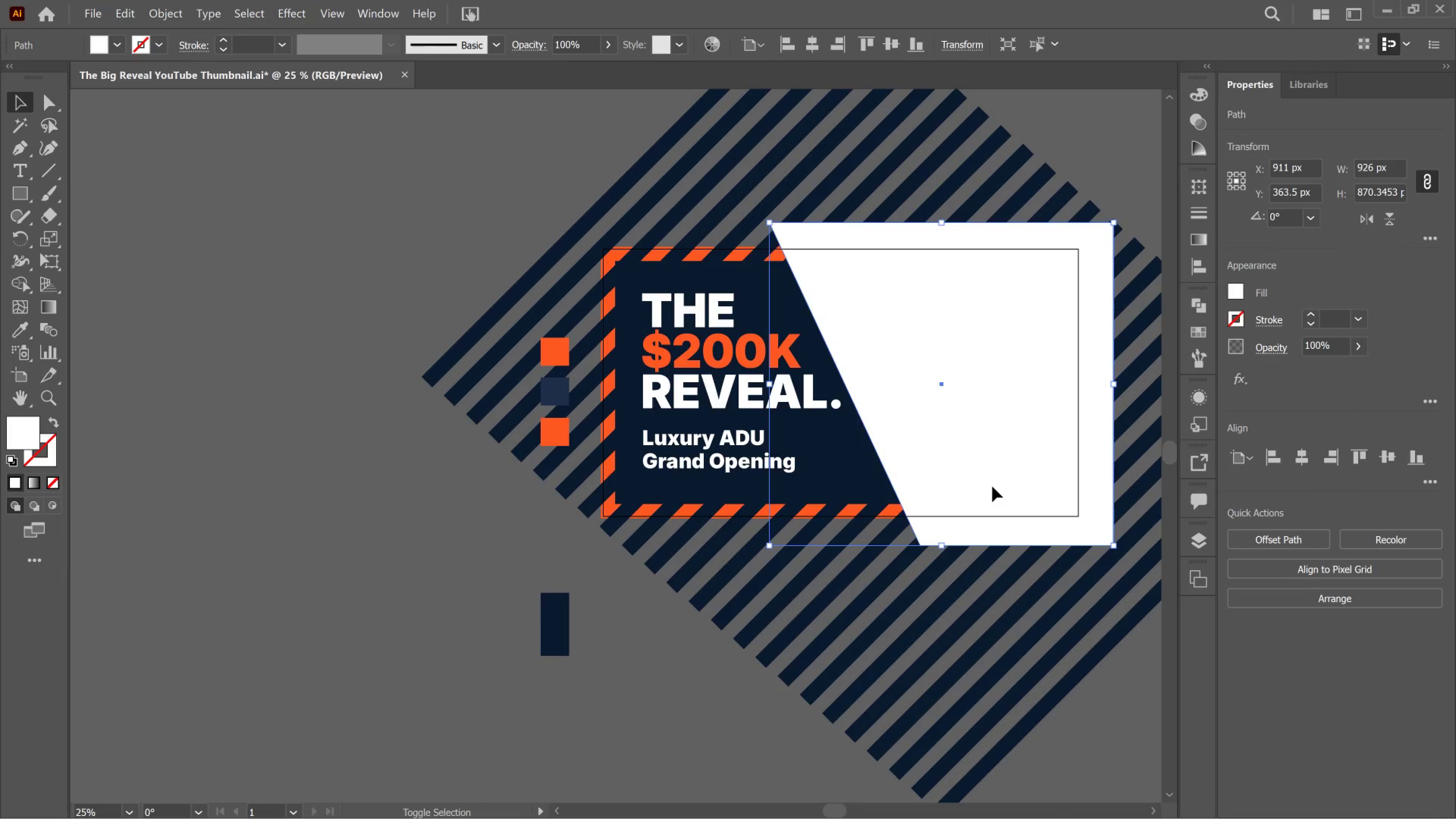 
key(Shift+ArrowRight)
 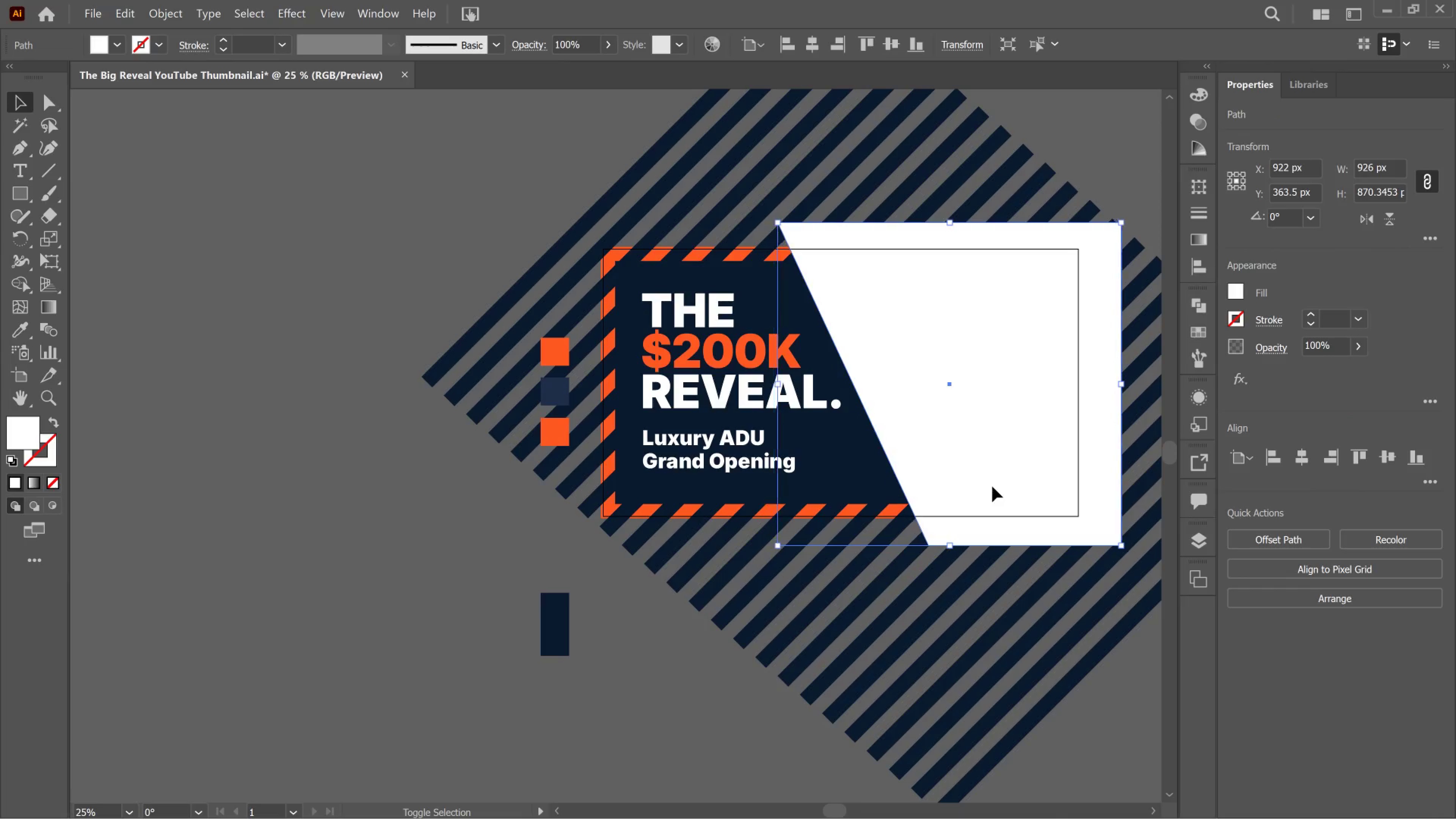 
key(Shift+ArrowRight)
 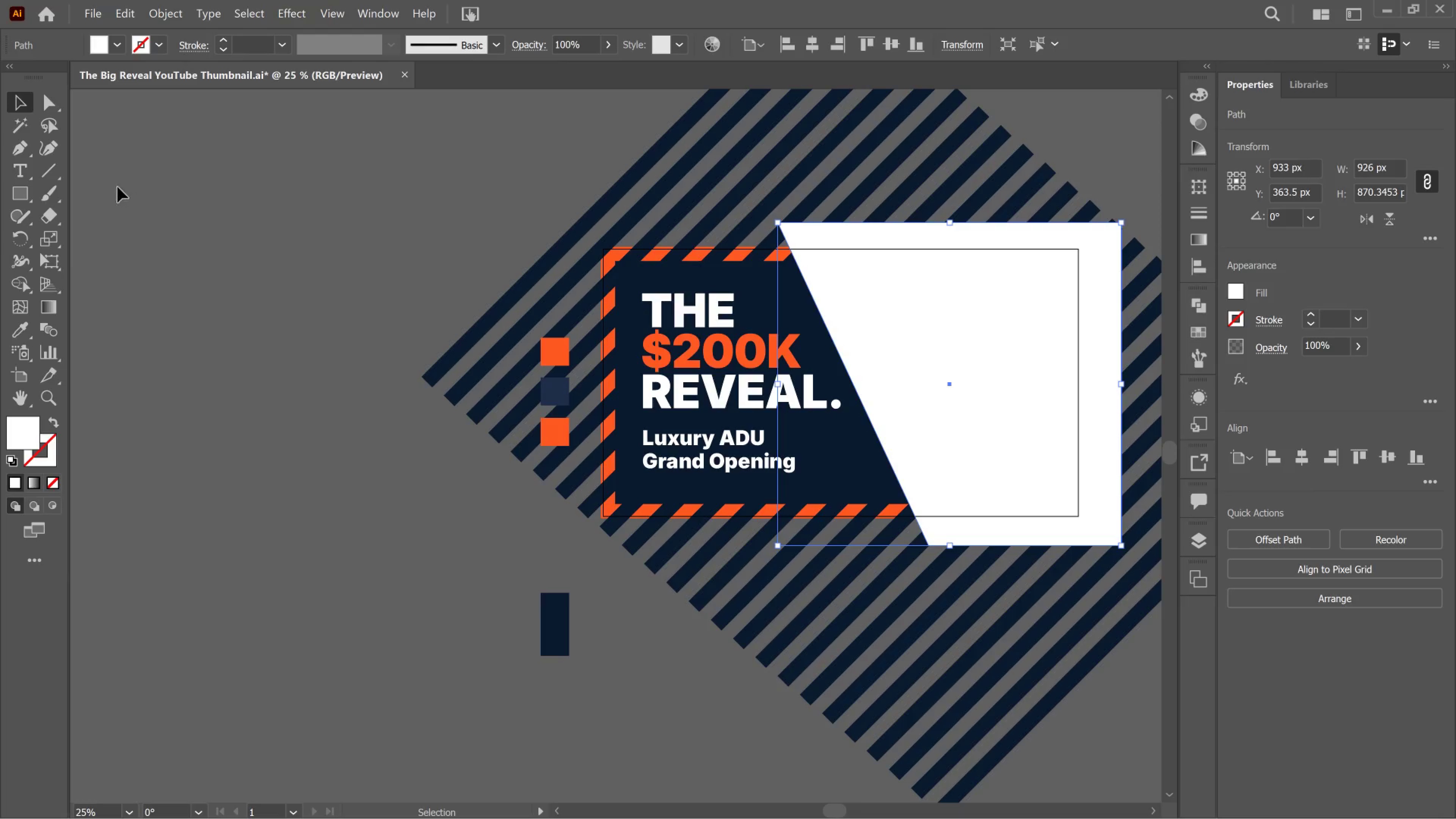 
wait(9.29)
 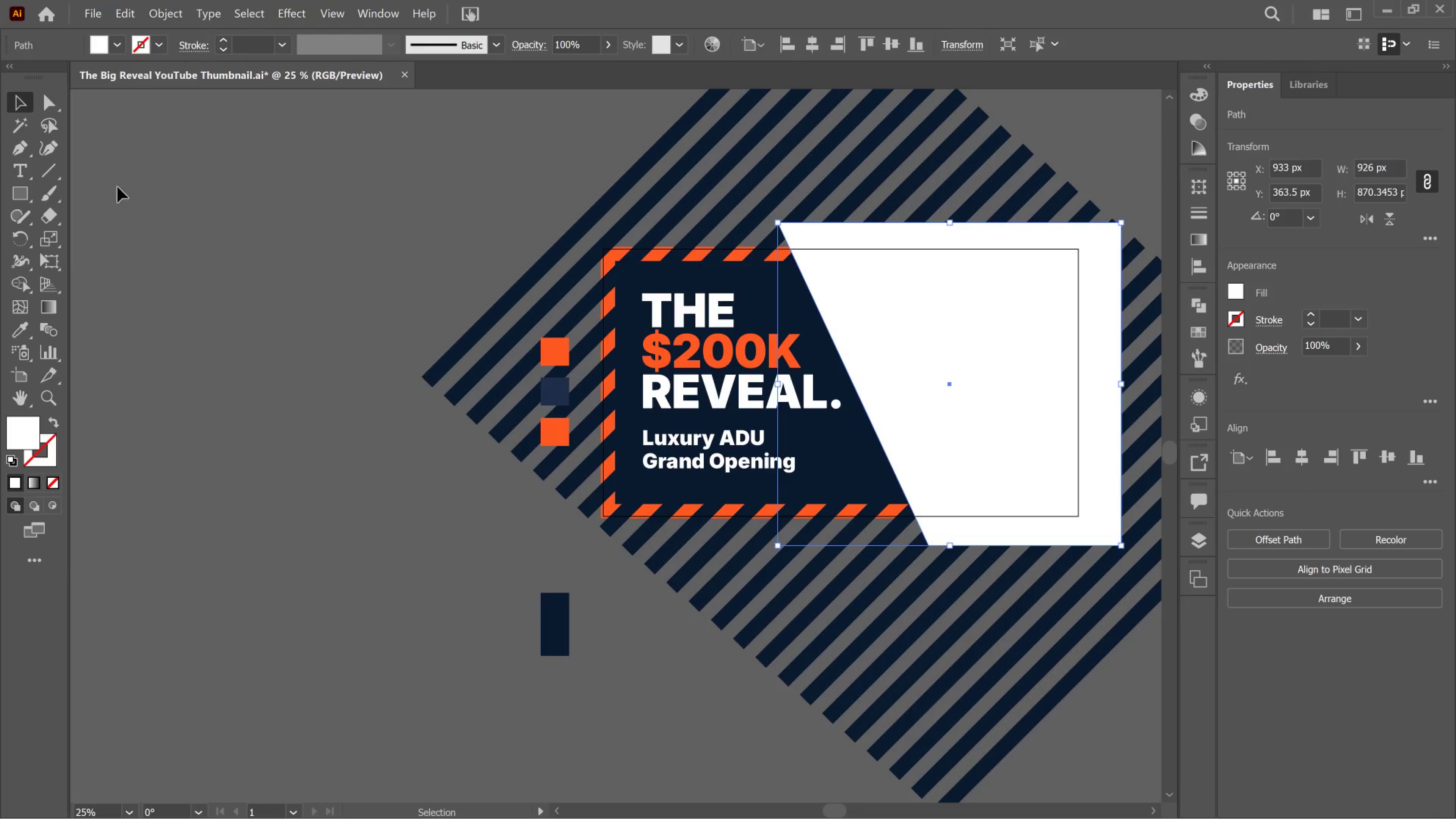 
left_click([36, 457])
 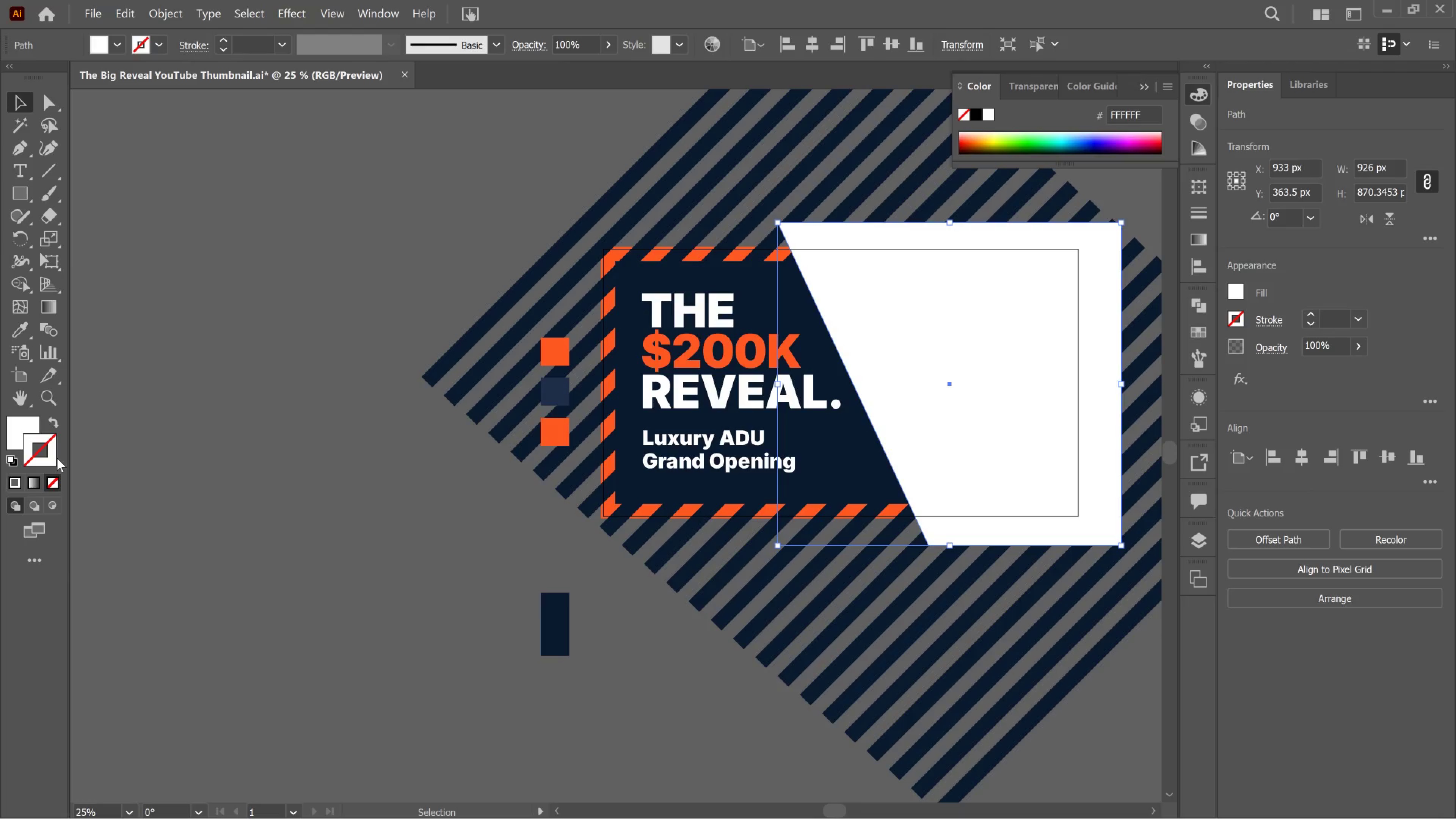 
double_click([53, 456])
 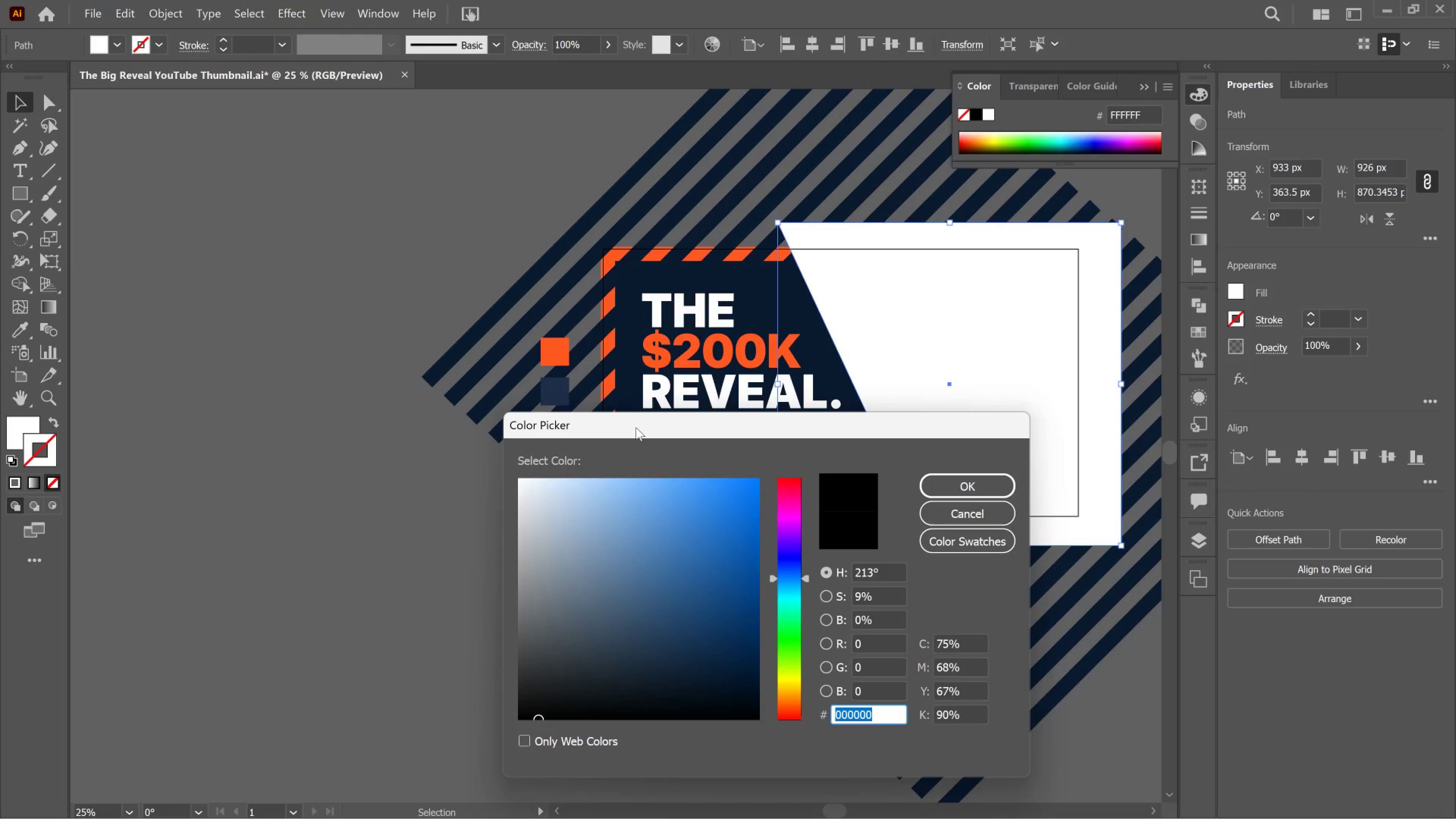 
left_click([1006, 512])
 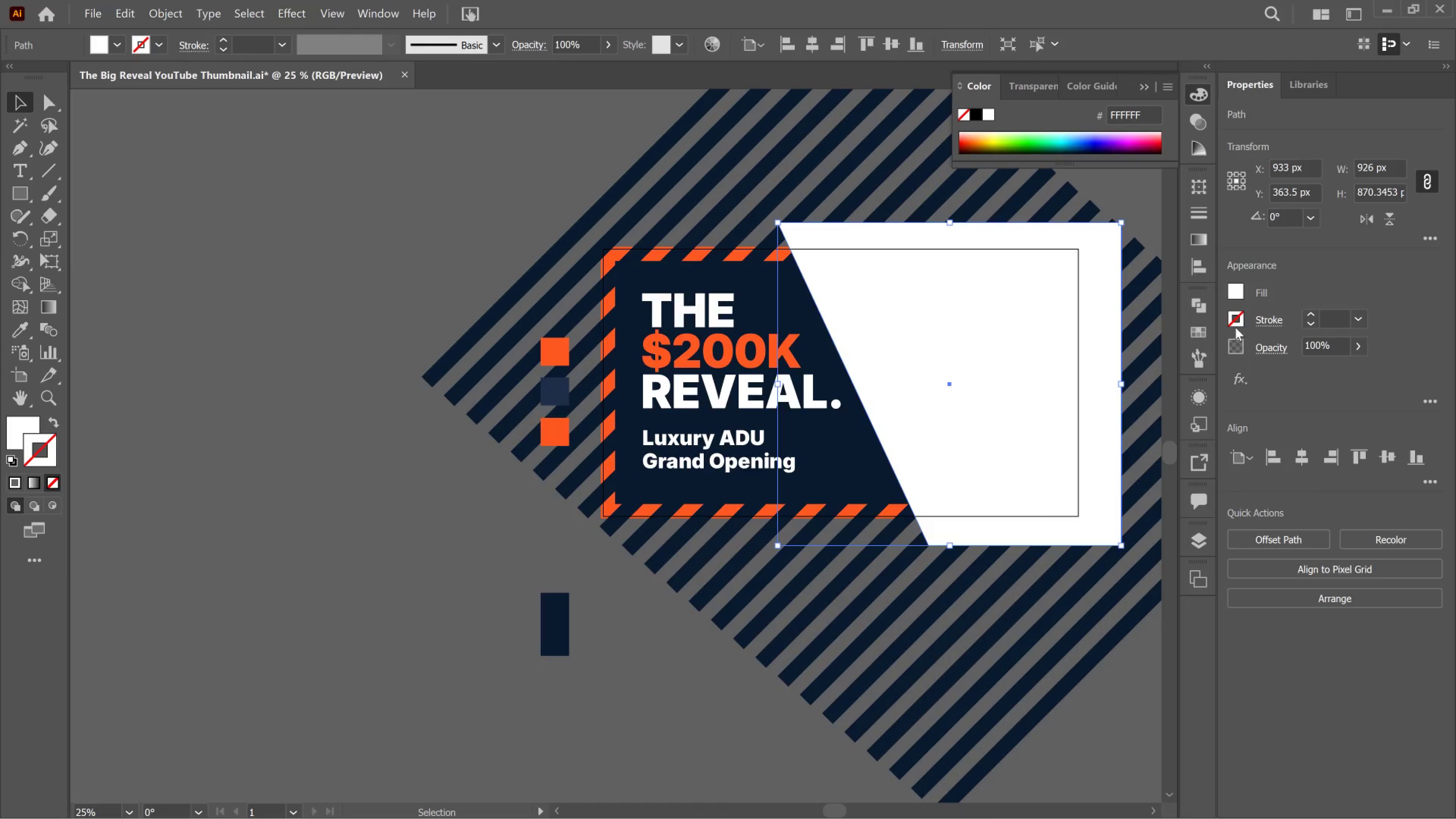 
left_click([1235, 325])
 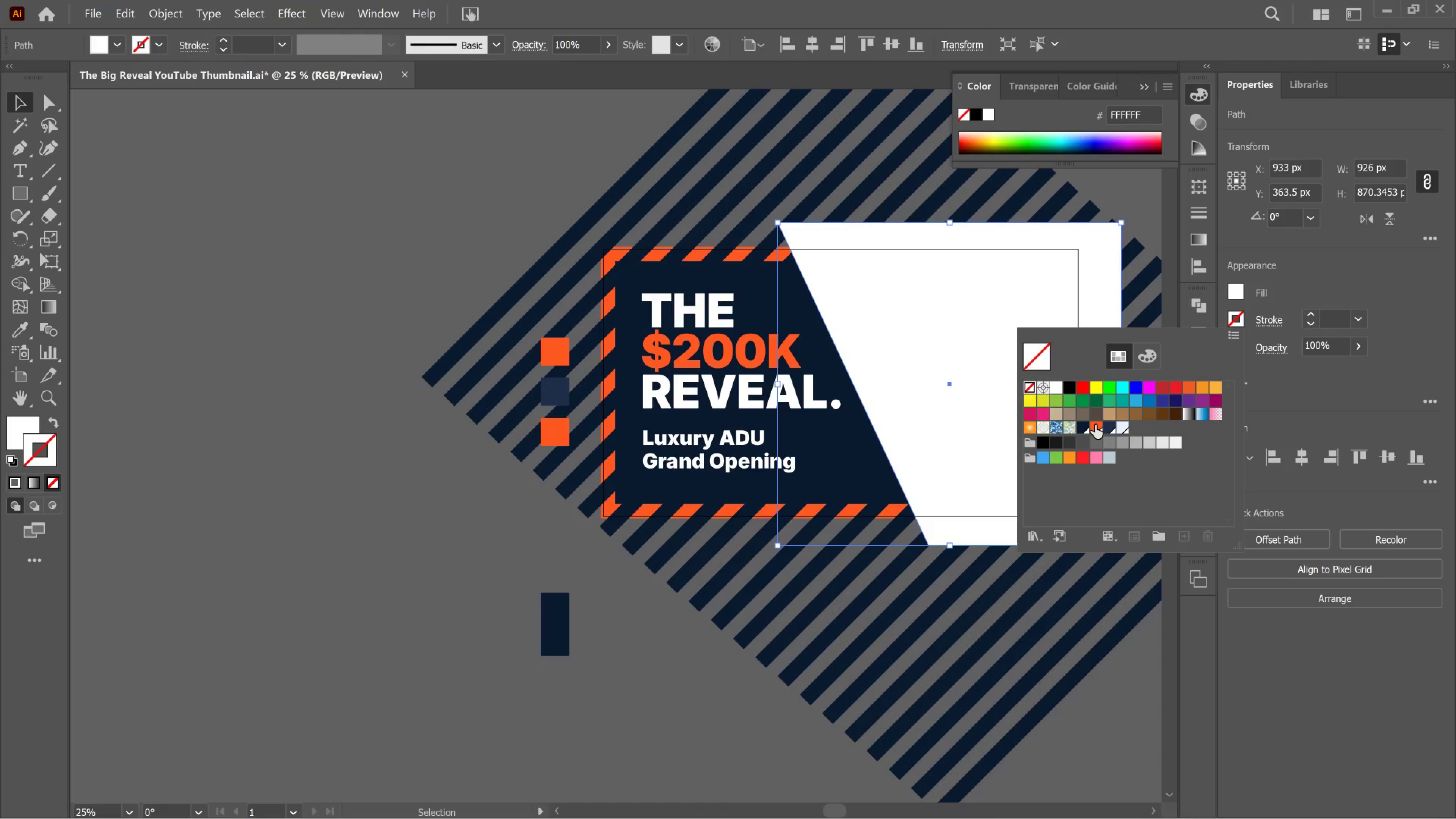 
left_click([1095, 425])
 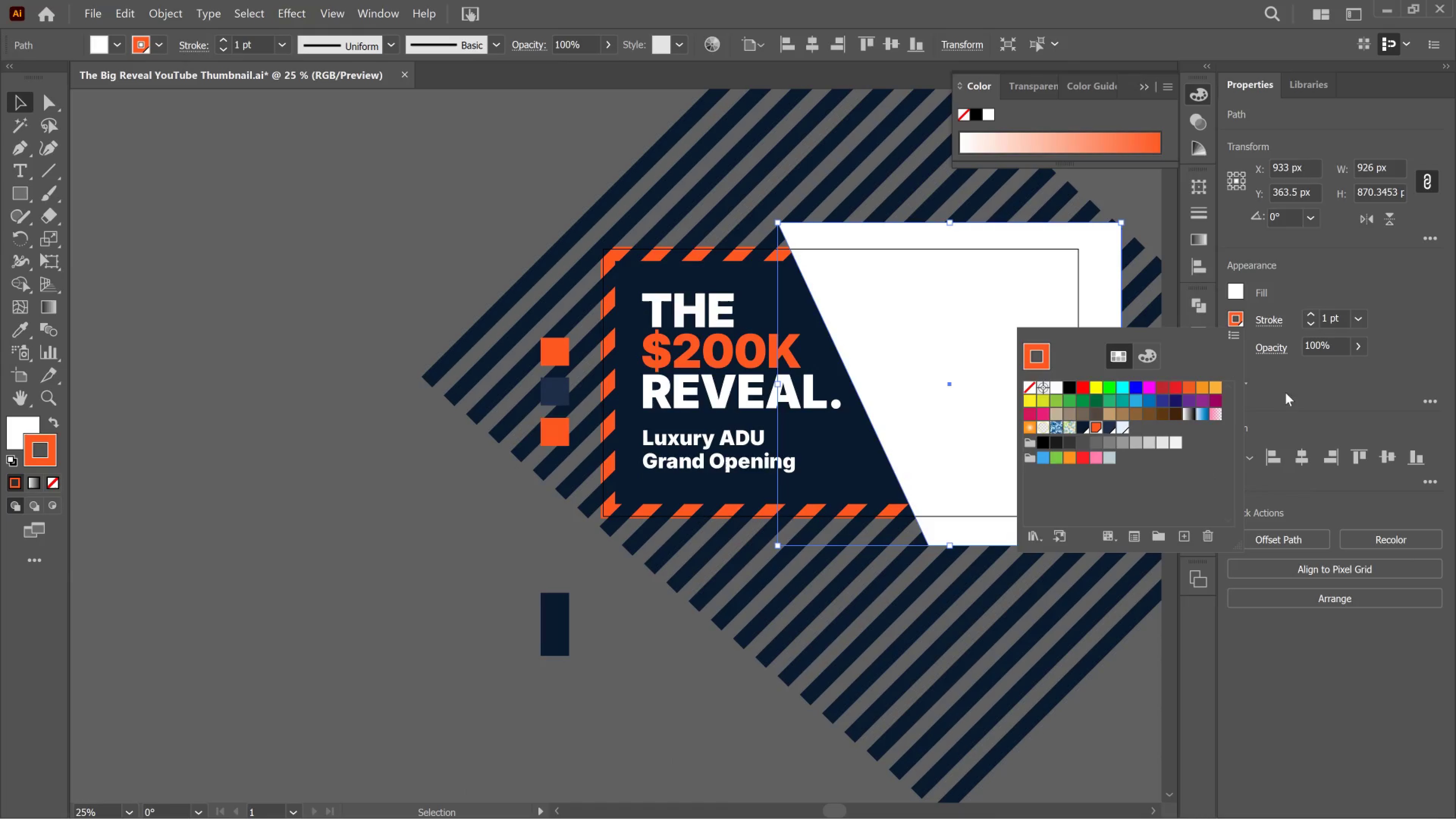 
left_click_drag(start_coordinate=[1318, 389], to_coordinate=[1320, 389])
 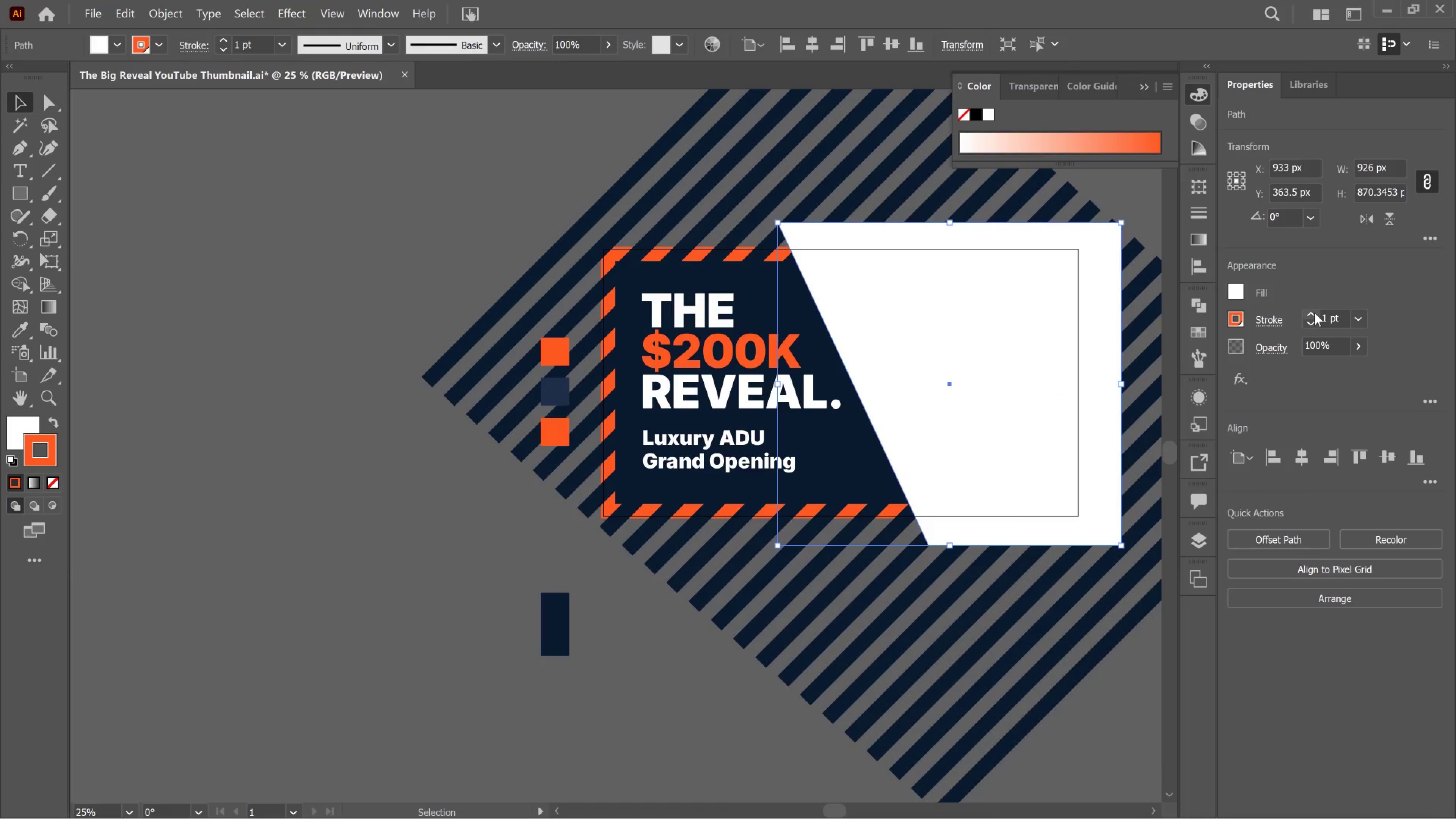 
left_click([1315, 313])
 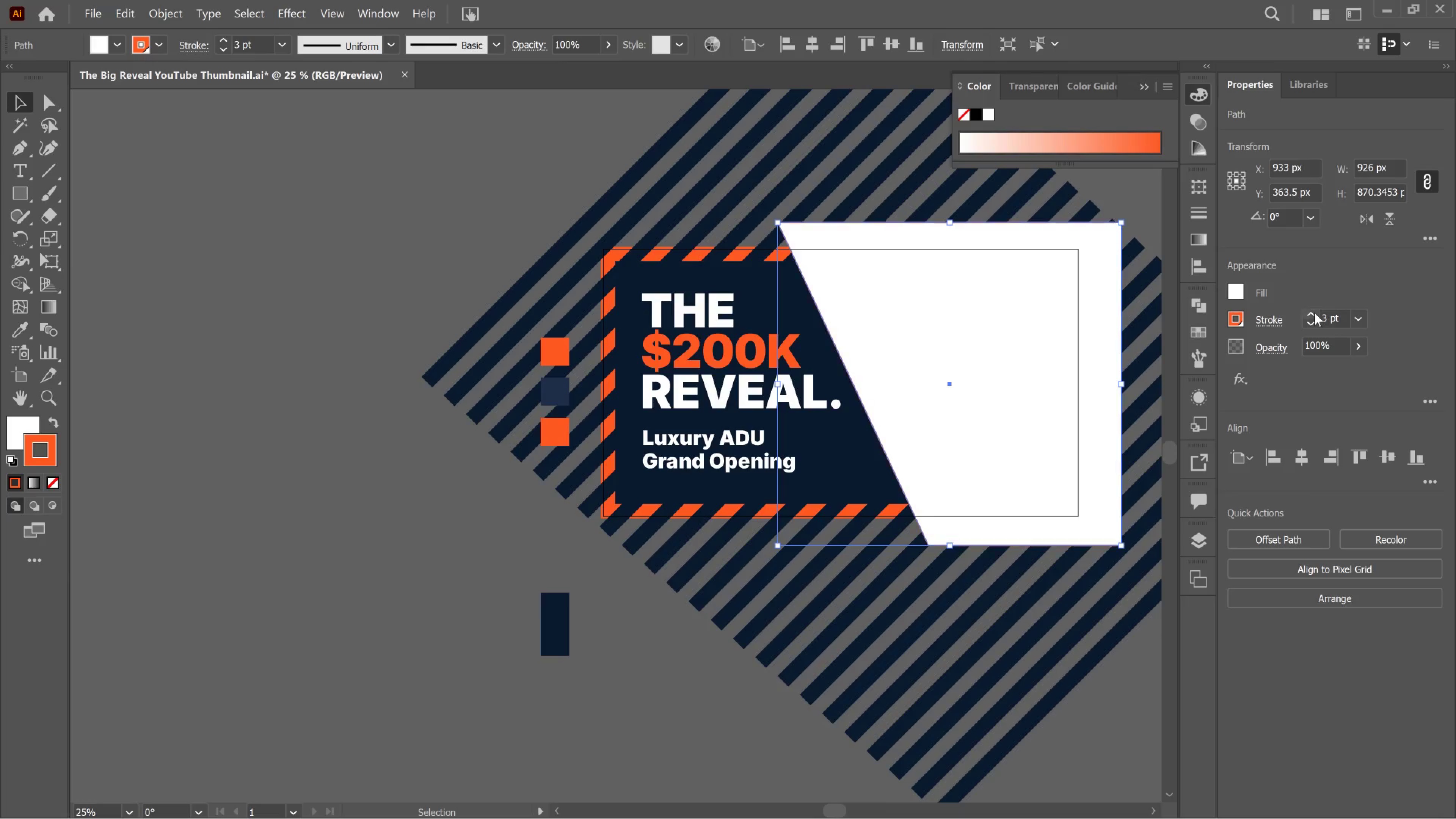 
left_click([1315, 313])
 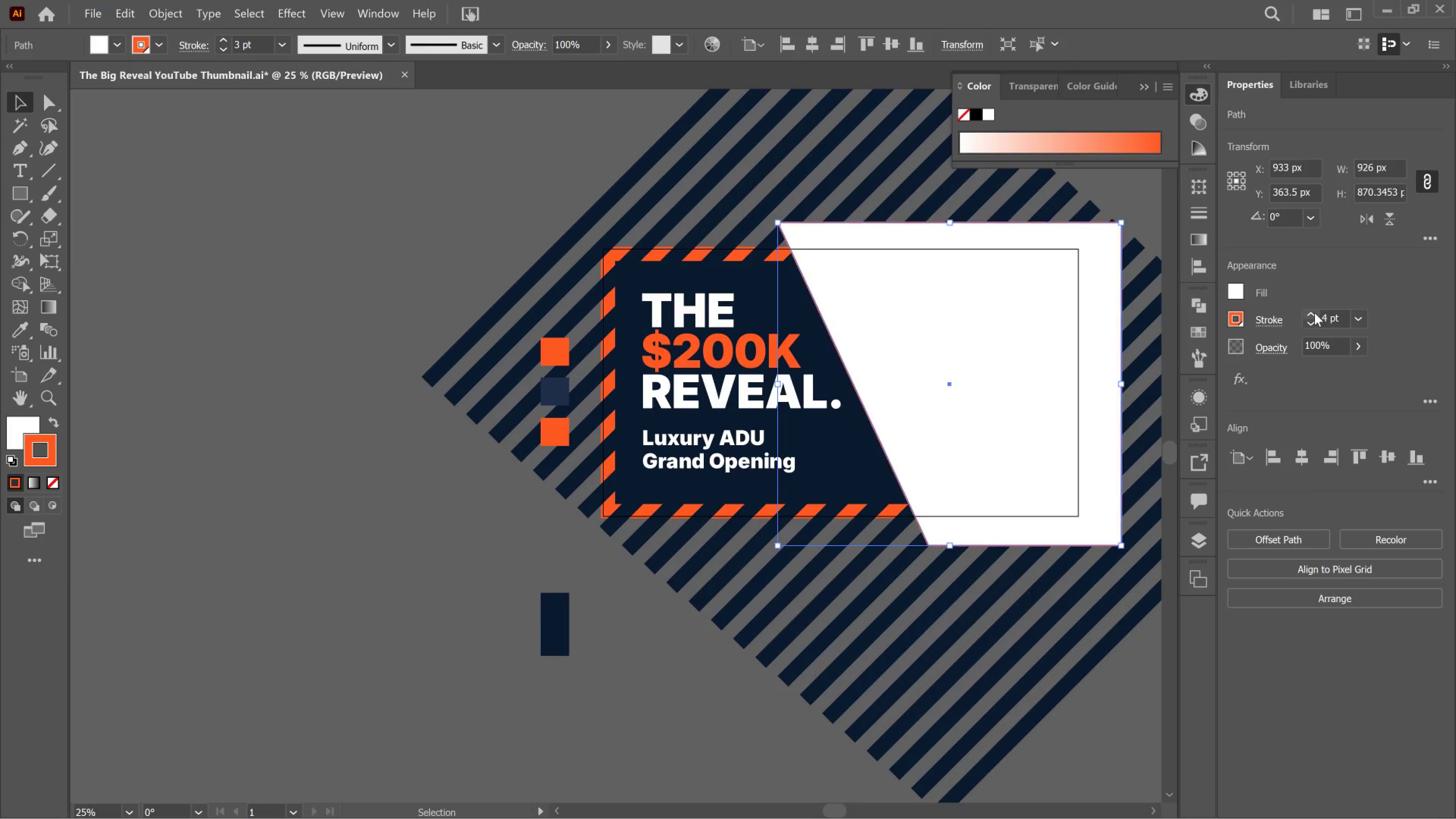 
left_click([1315, 313])
 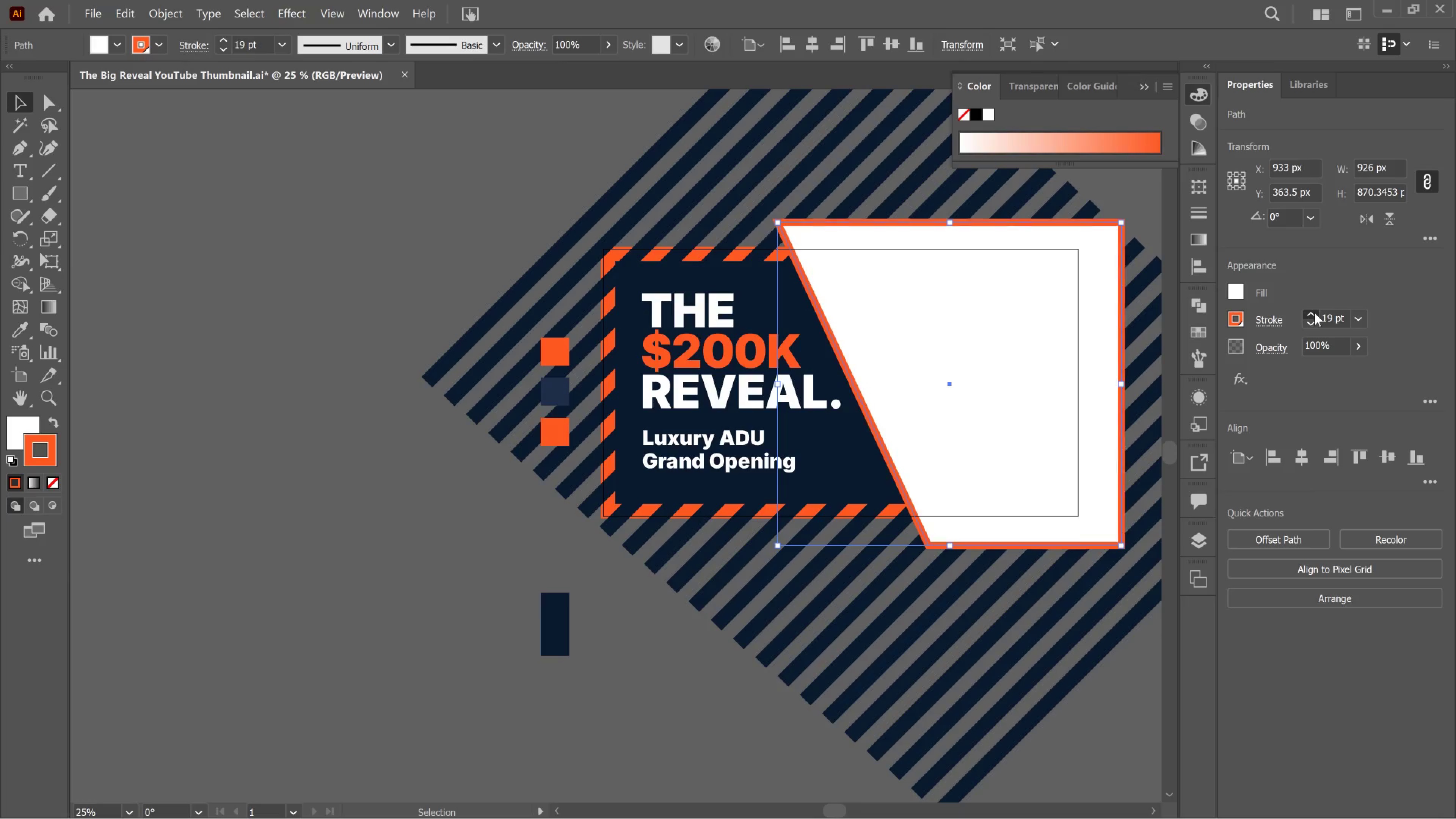 
double_click([1315, 313])
 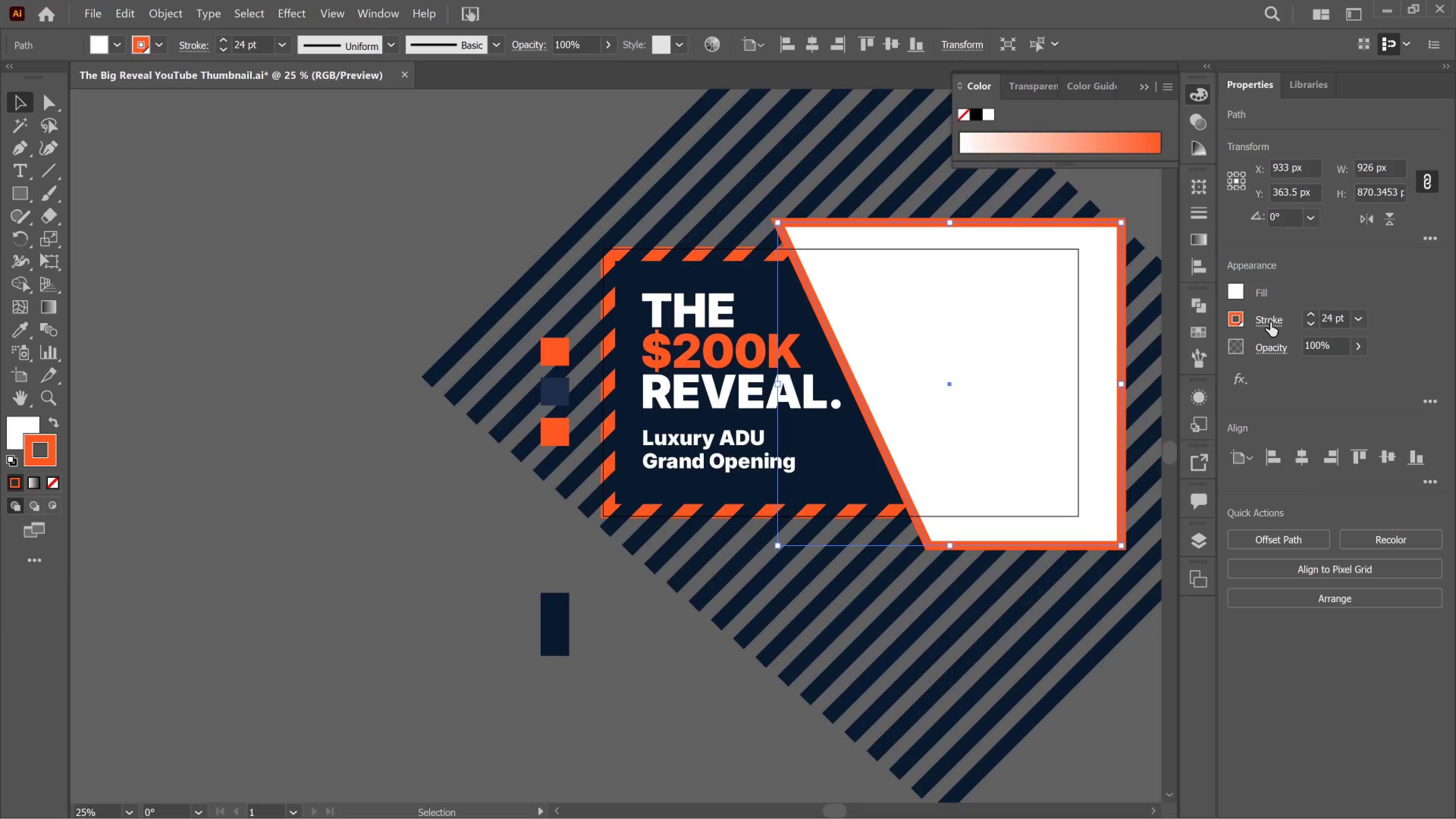 
left_click([1270, 322])
 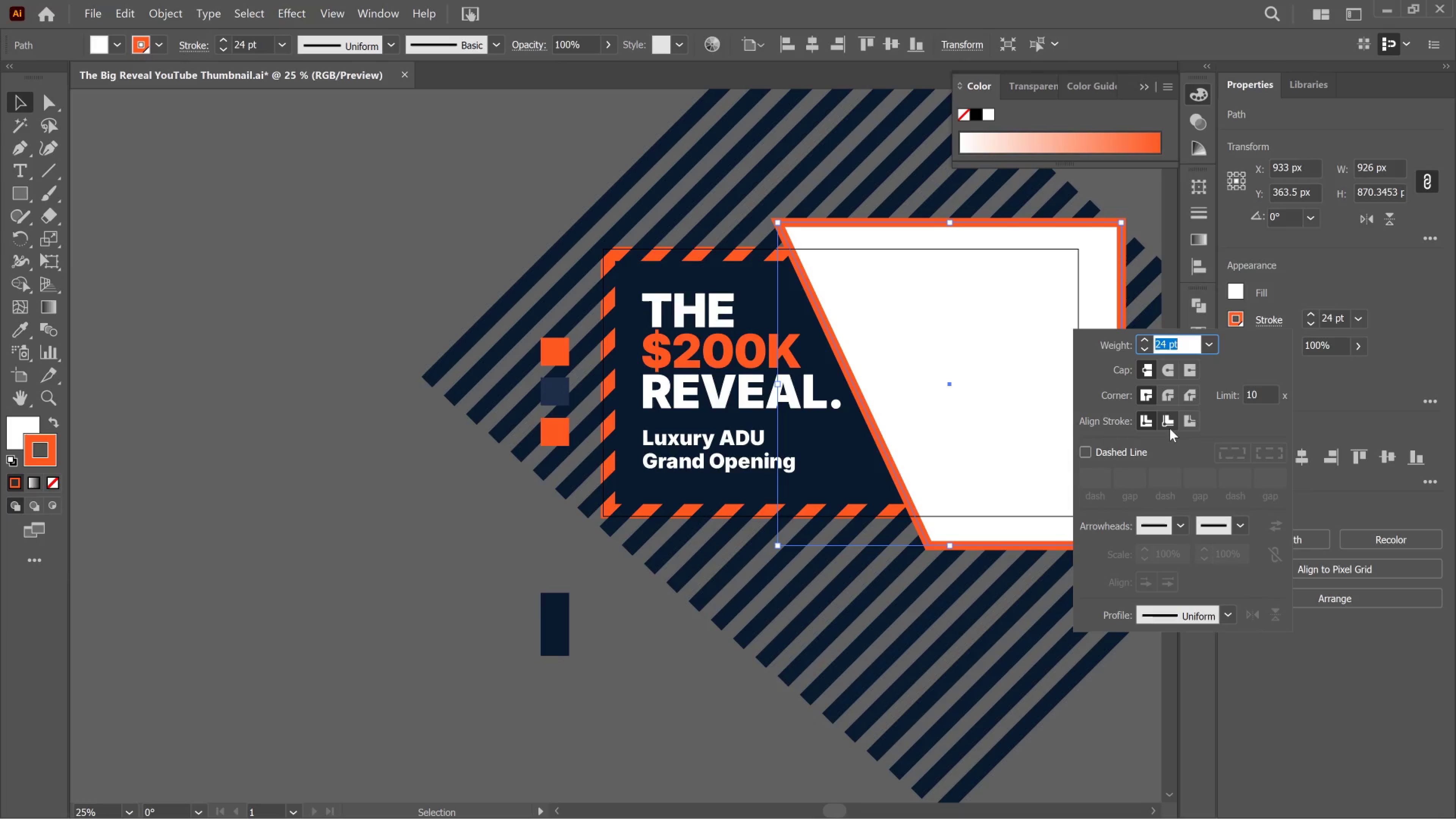 
left_click([1164, 423])
 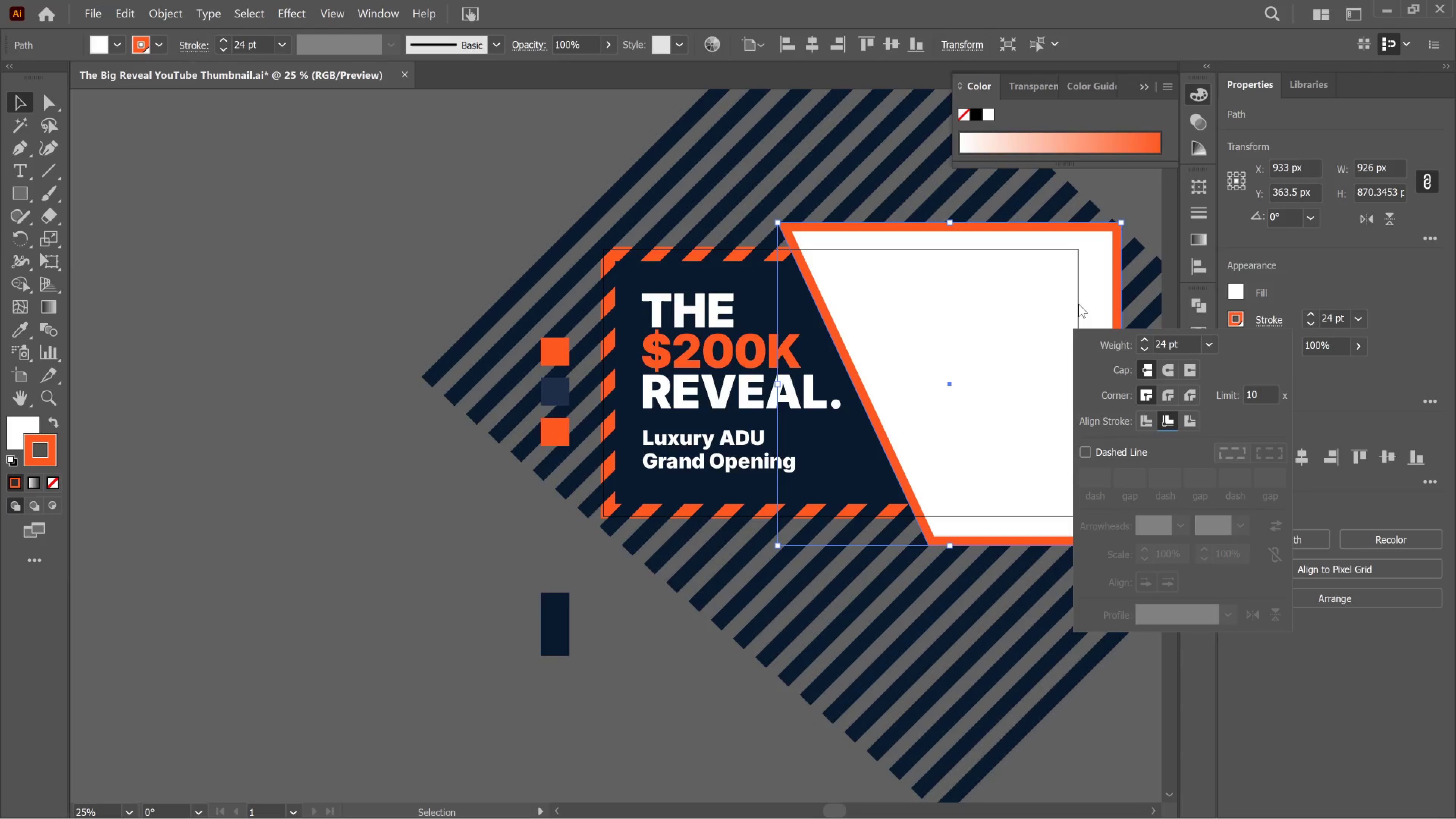 
wait(94.94)
 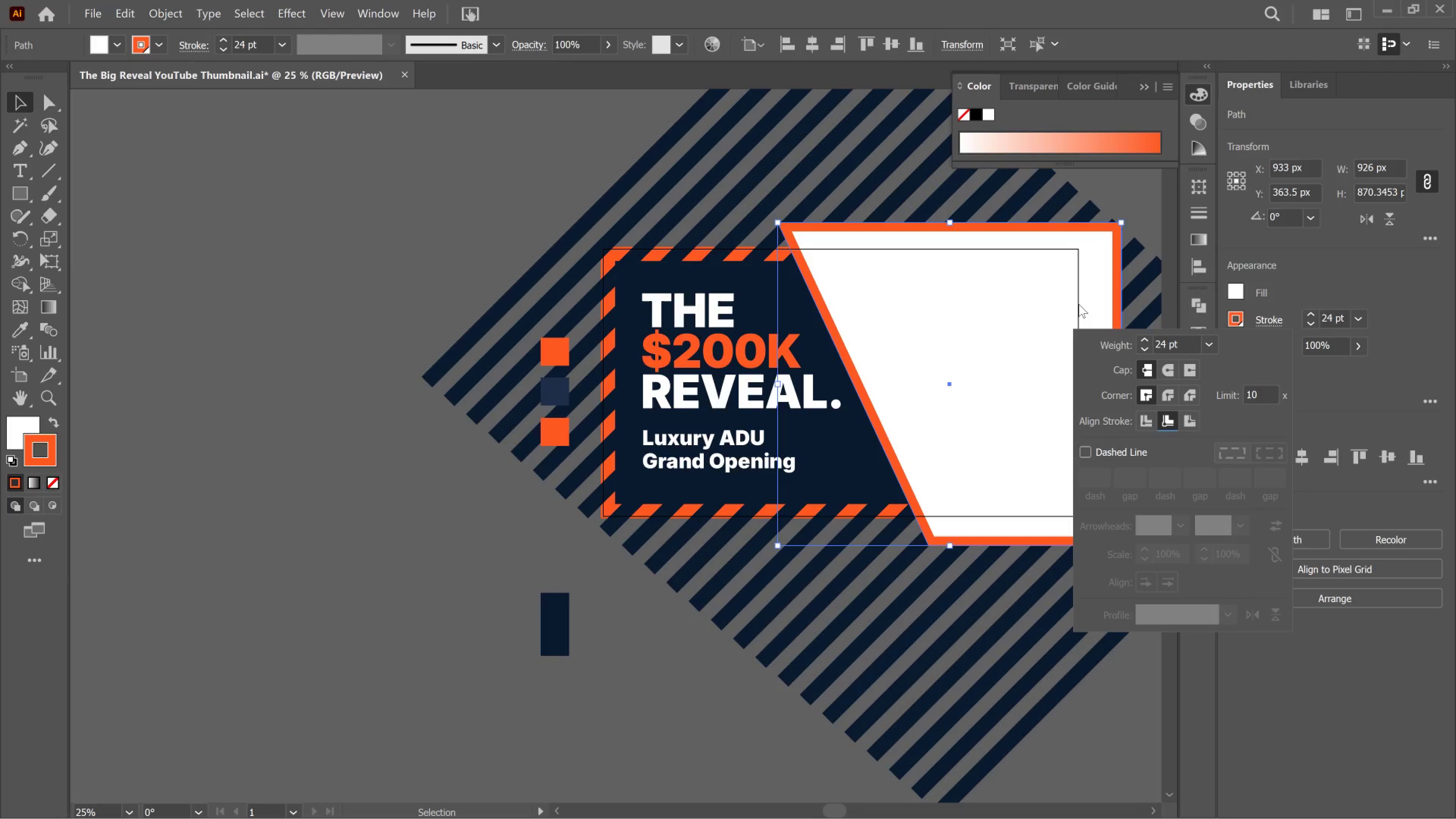 
scroll: coordinate [701, 205], scroll_direction: up, amount: 1.0
 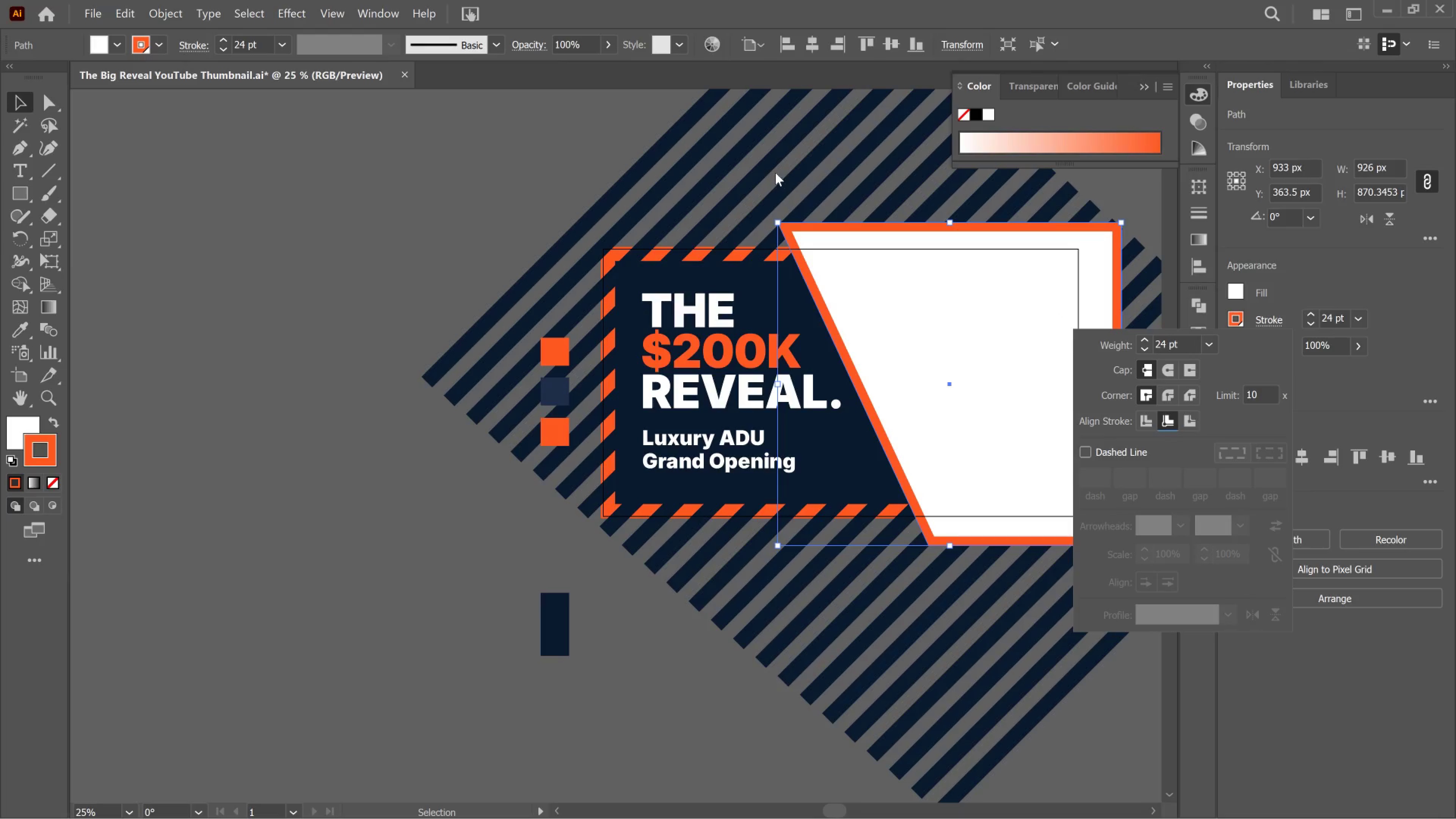 
scroll: coordinate [775, 168], scroll_direction: down, amount: 2.0
 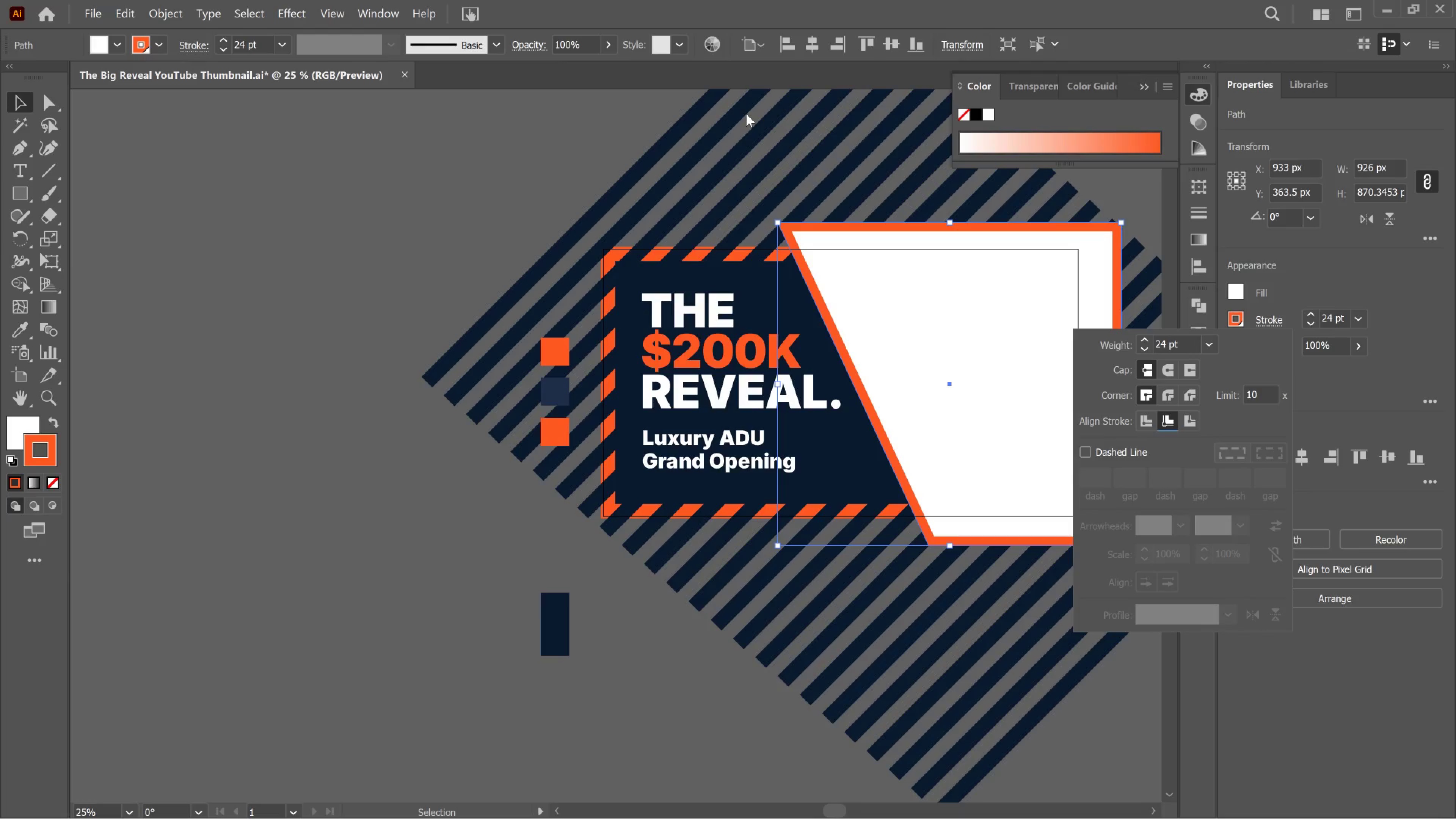 
wait(46.98)
 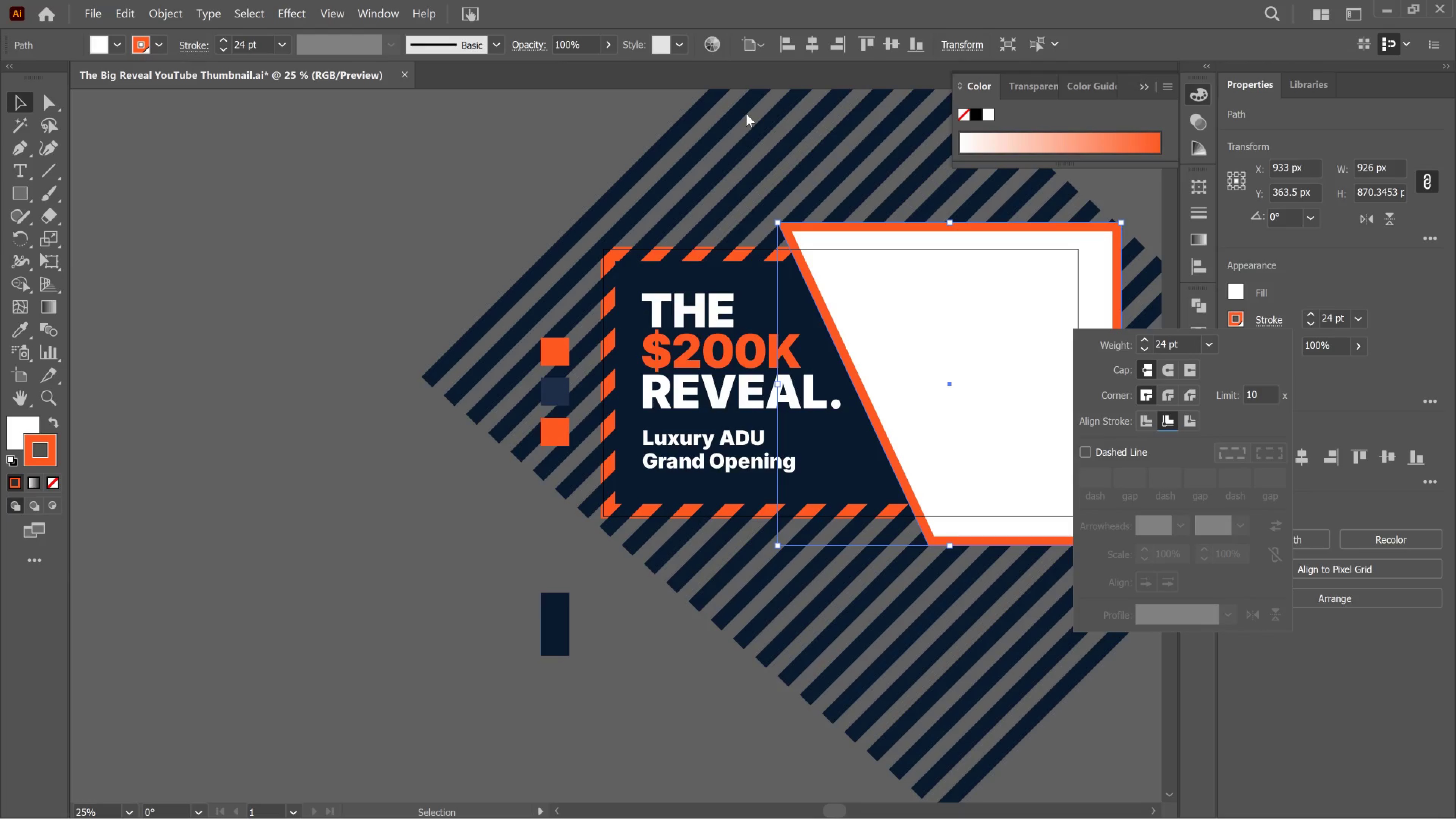 
key(Control+Y)
 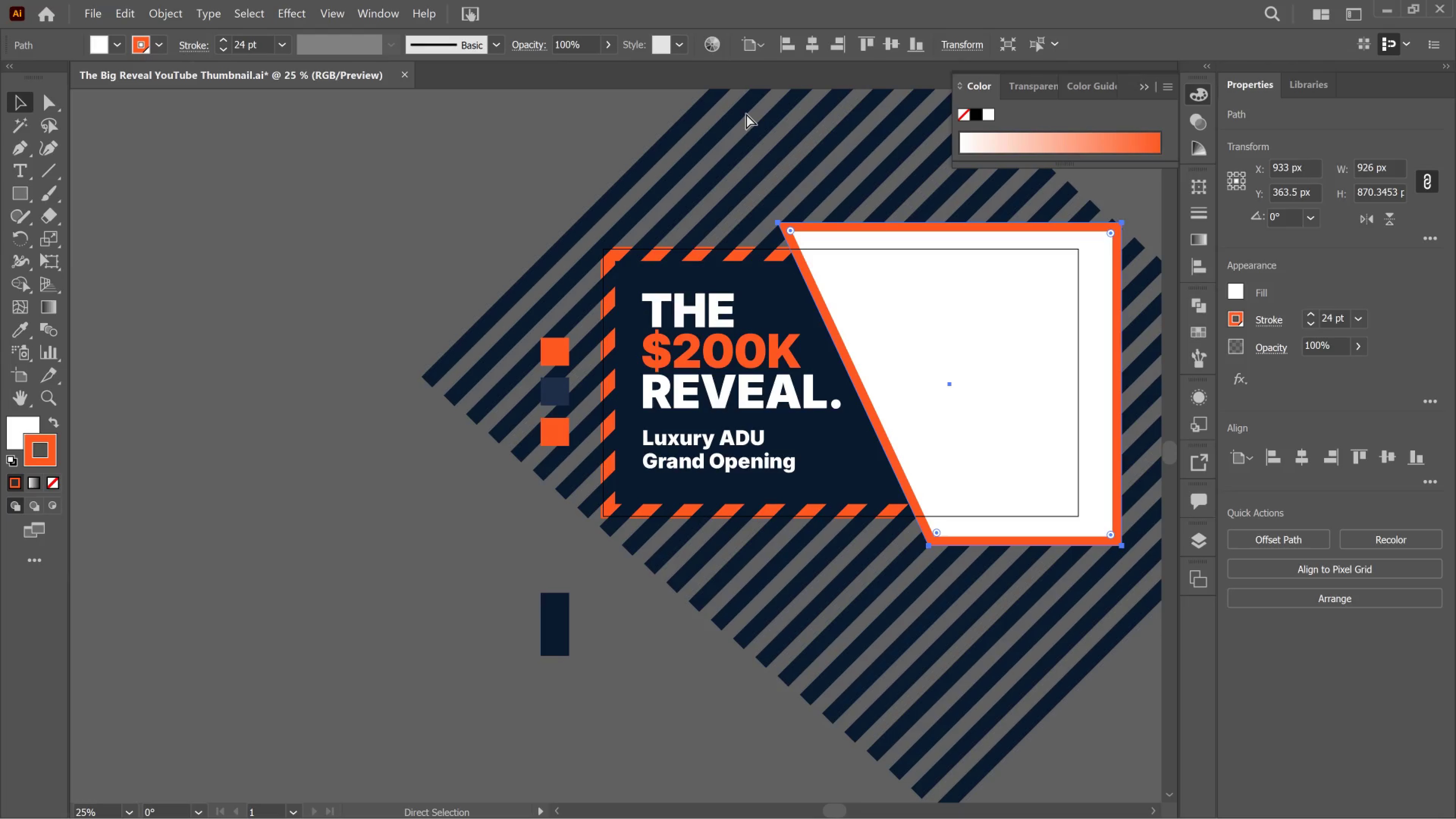 
key(Control+Y)
 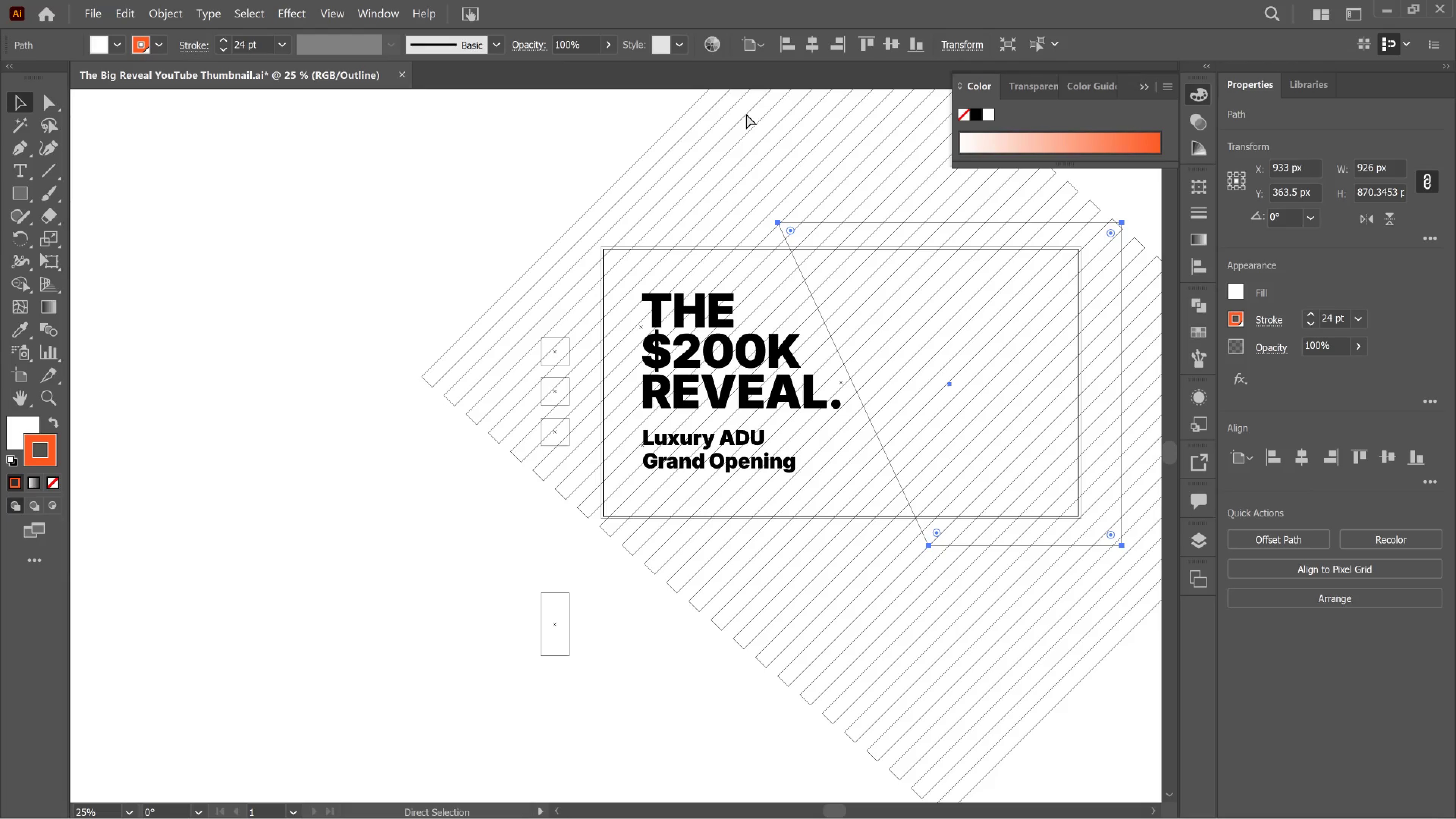 
wait(5.93)
 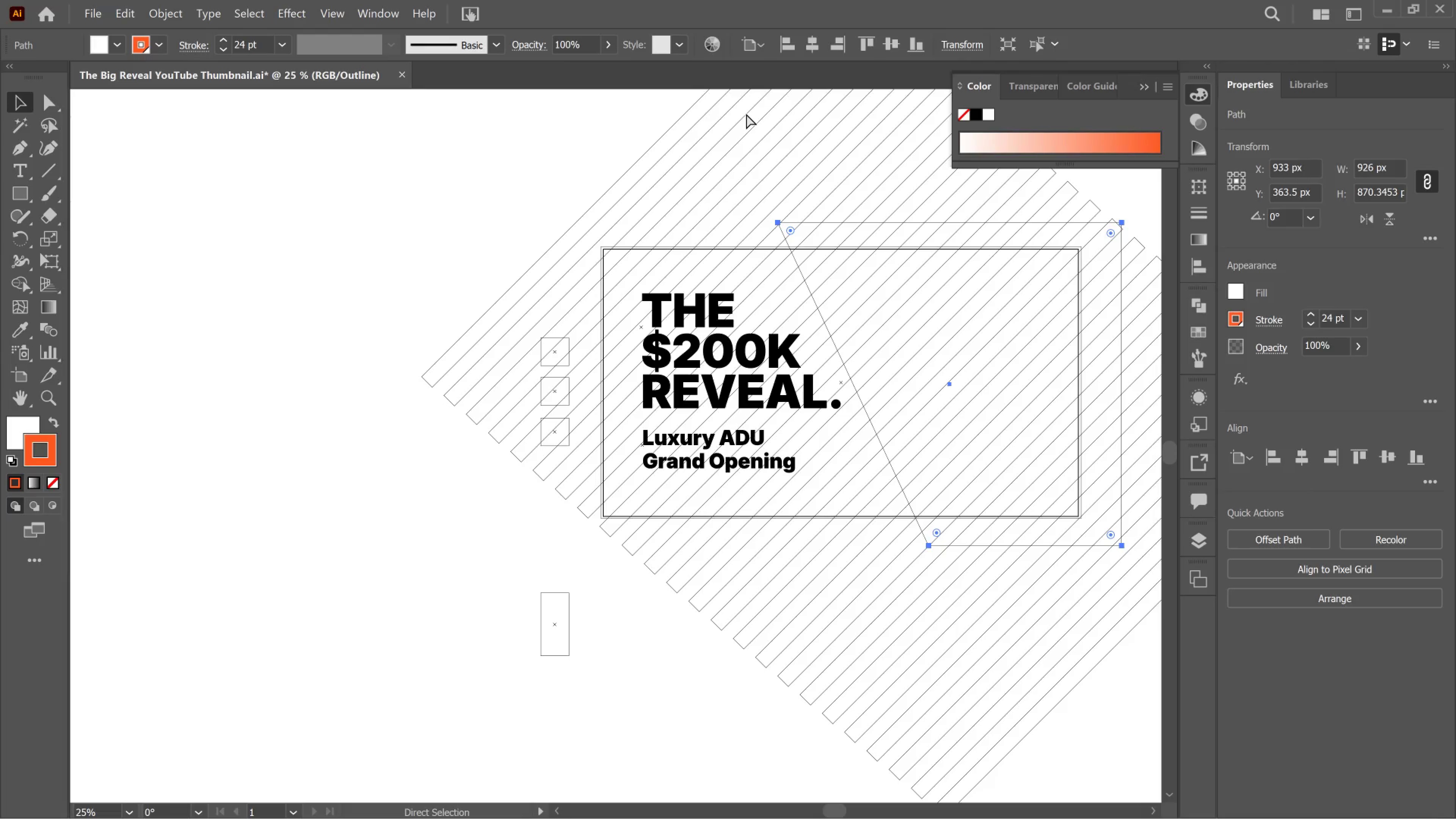 
key(Control+Y)
 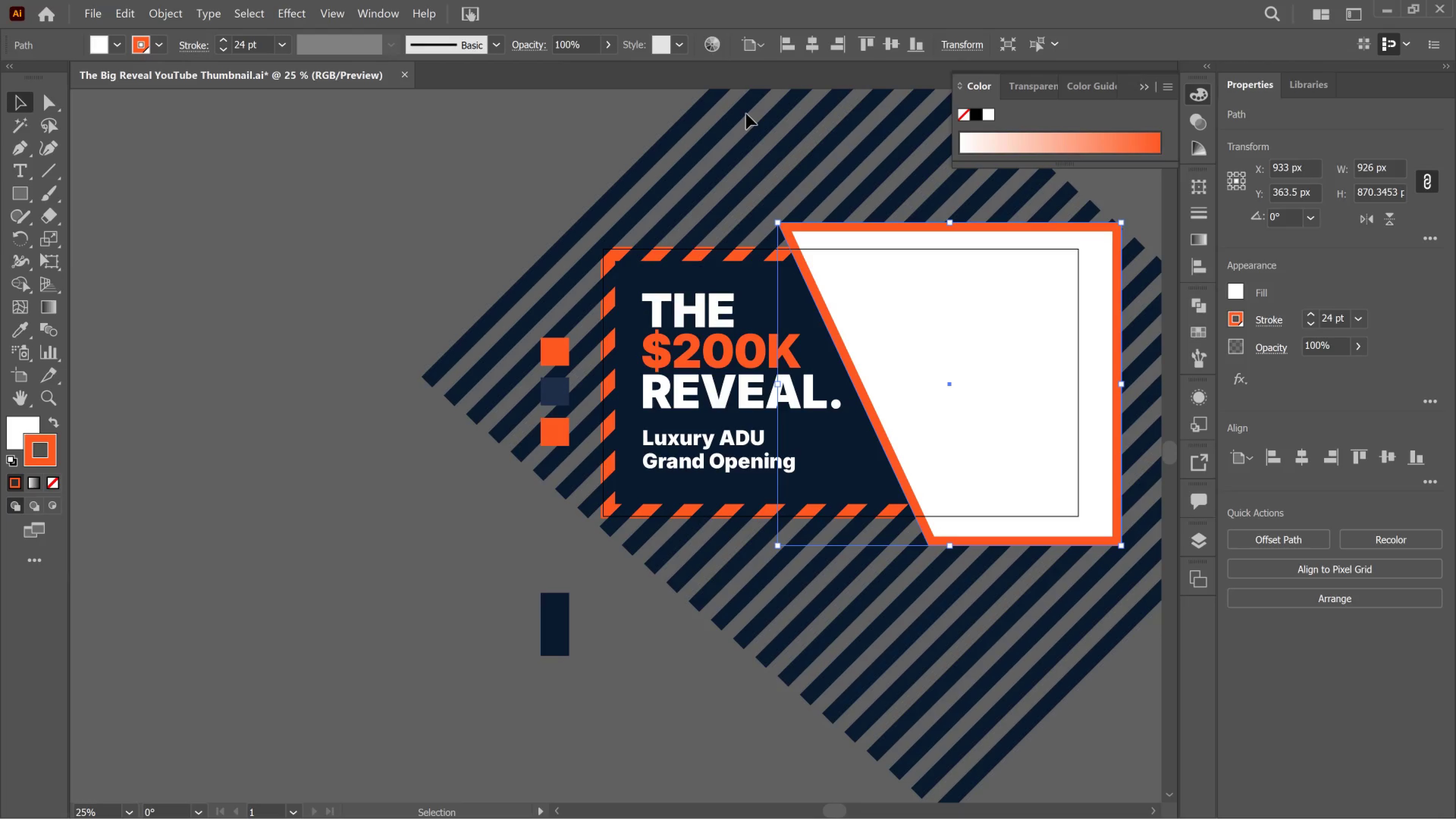 
wait(57.3)
 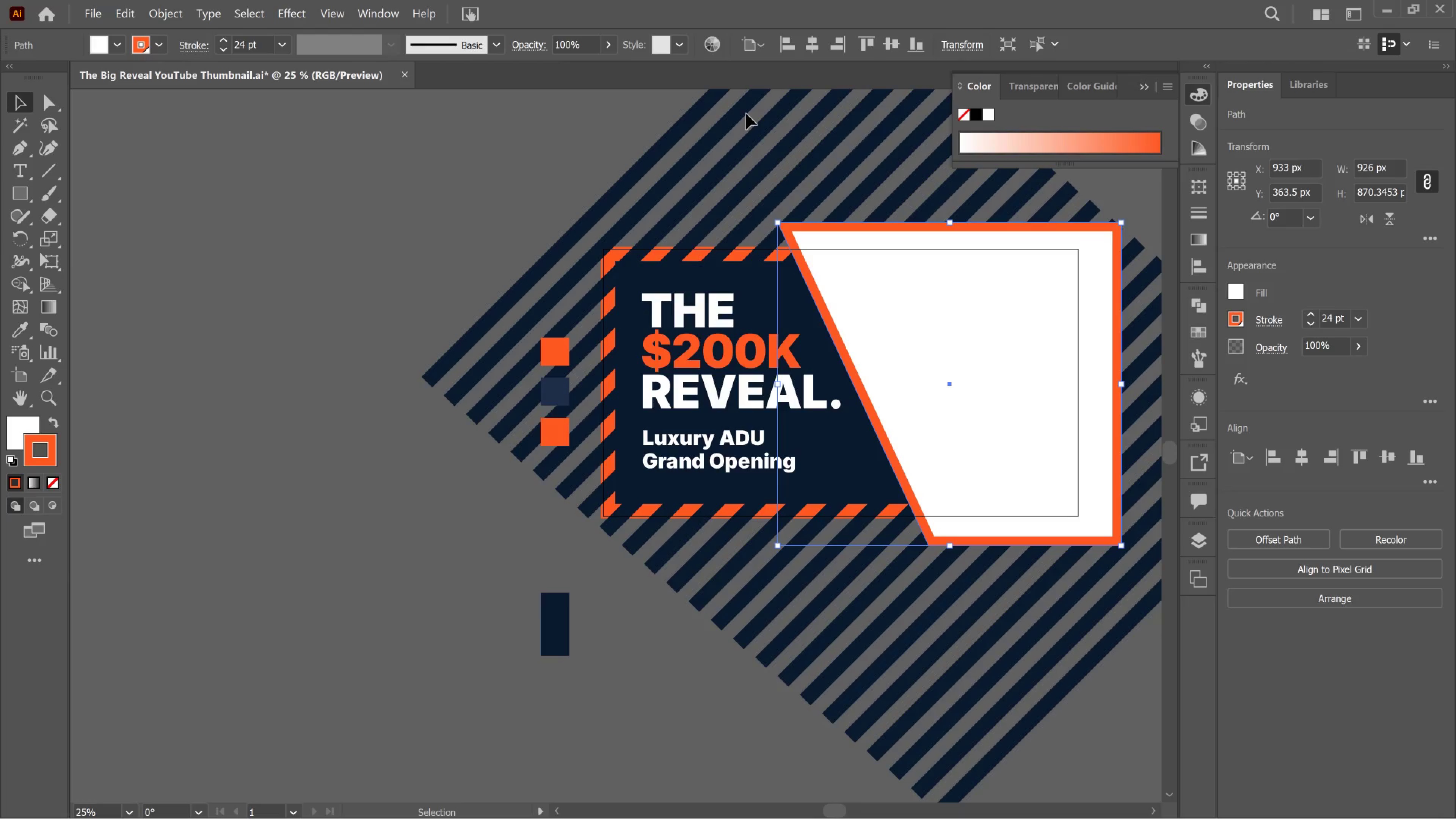 
key(Meta+MetaLeft)
 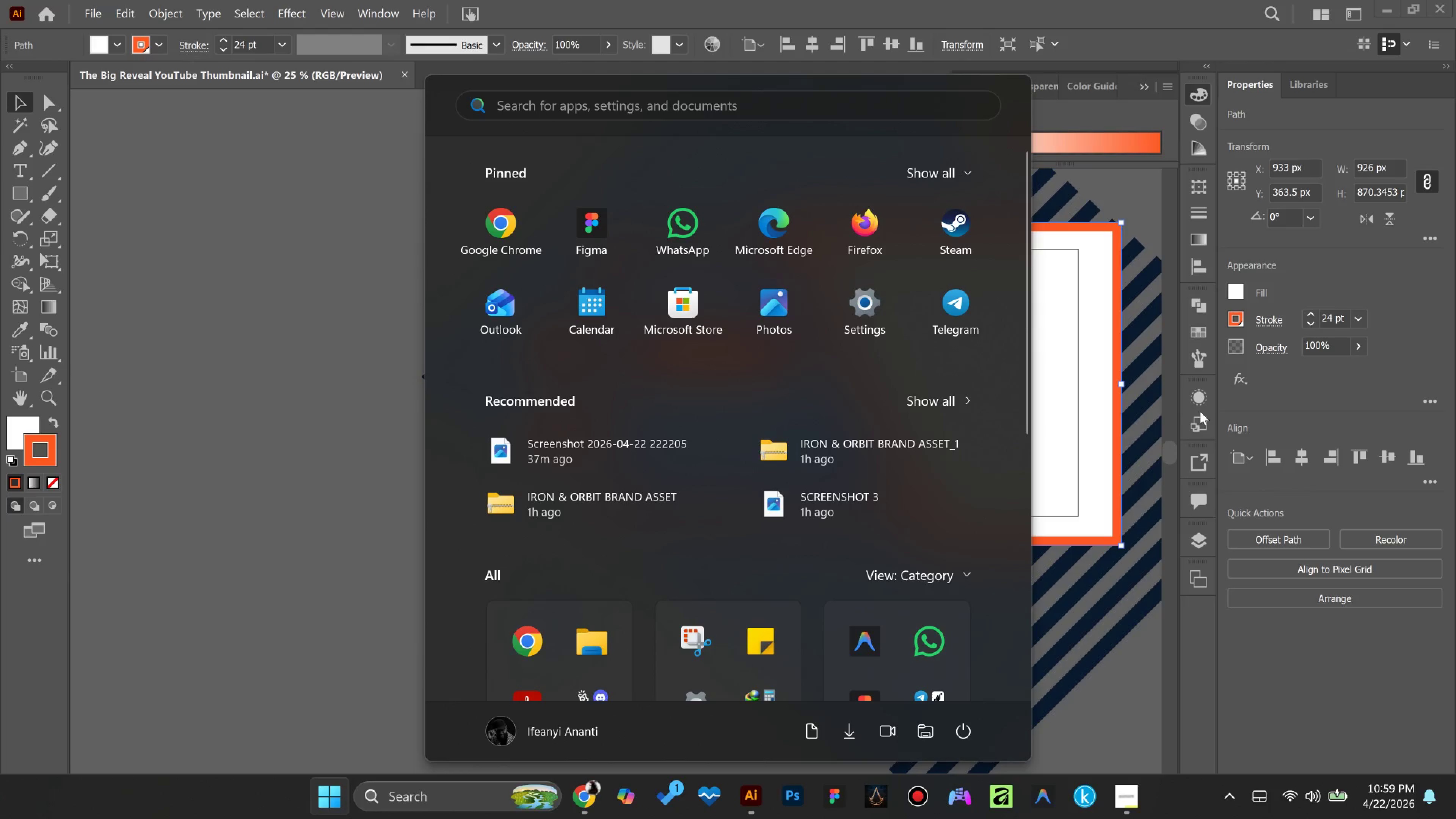 
key(Meta+MetaLeft)
 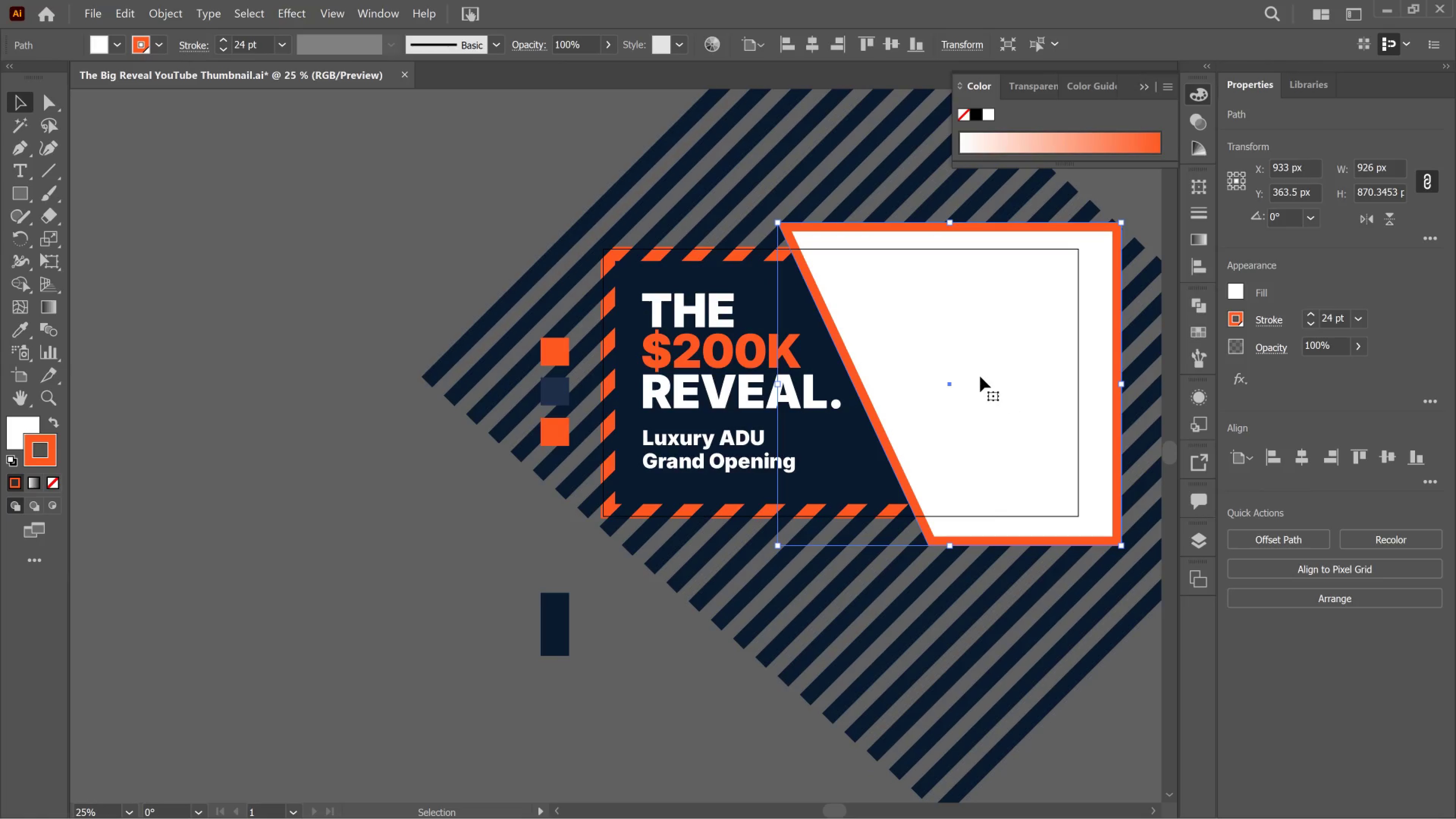 
key(Alt+AltLeft)
 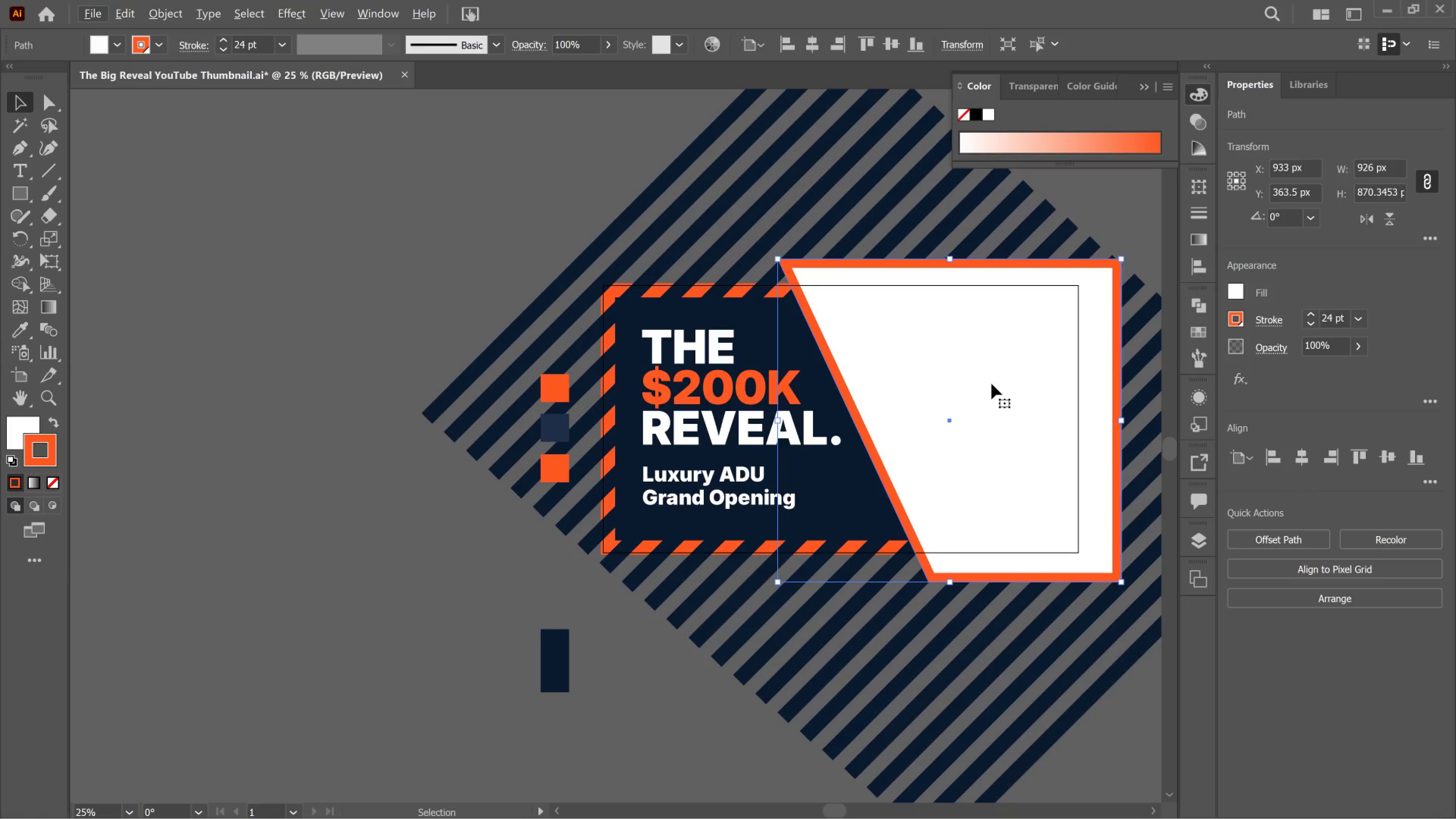 
scroll: coordinate [978, 375], scroll_direction: up, amount: 2.0
 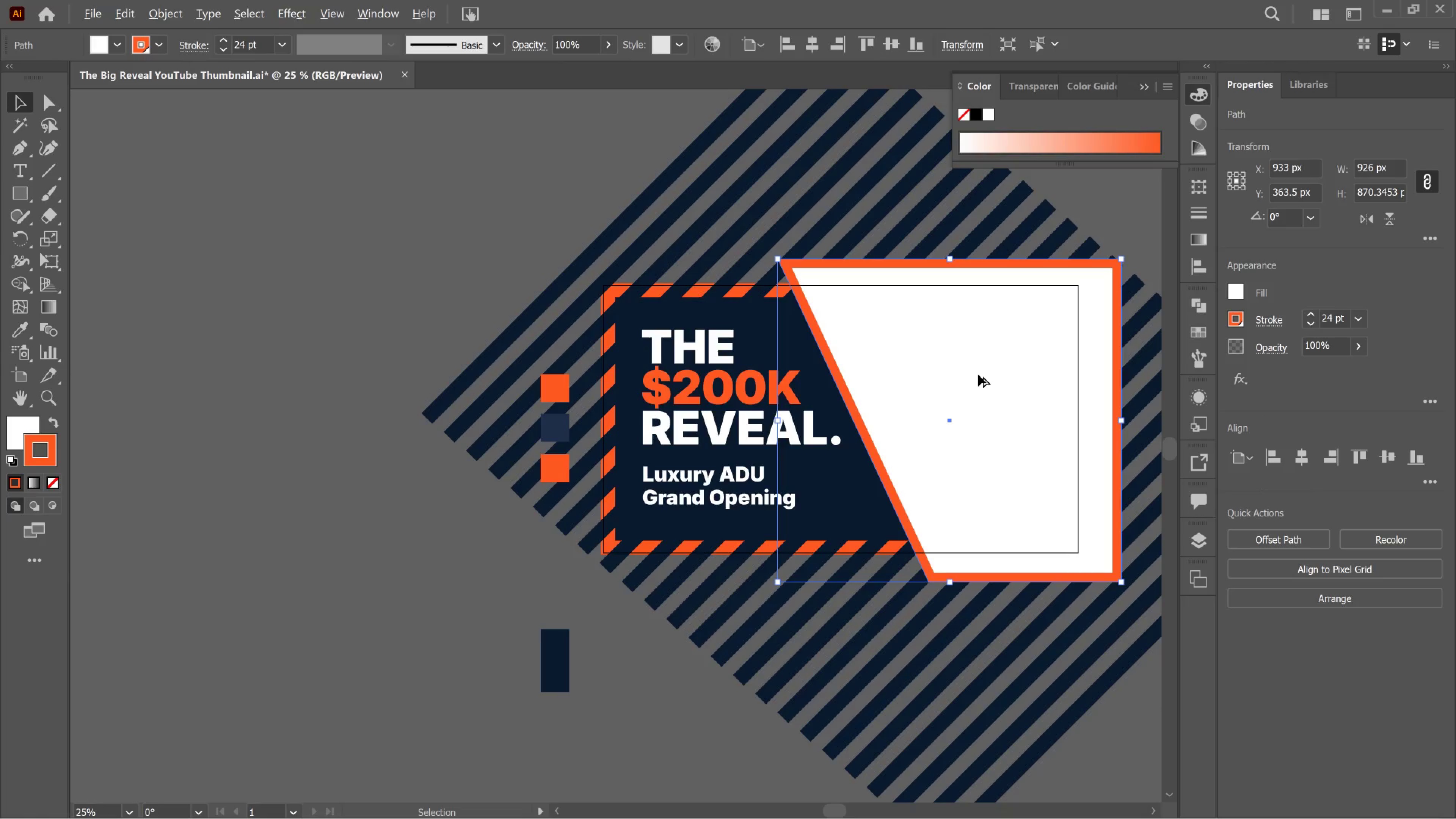 
hold_key(key=AltLeft, duration=0.48)
scroll: coordinate [995, 388], scroll_direction: up, amount: 1.0
 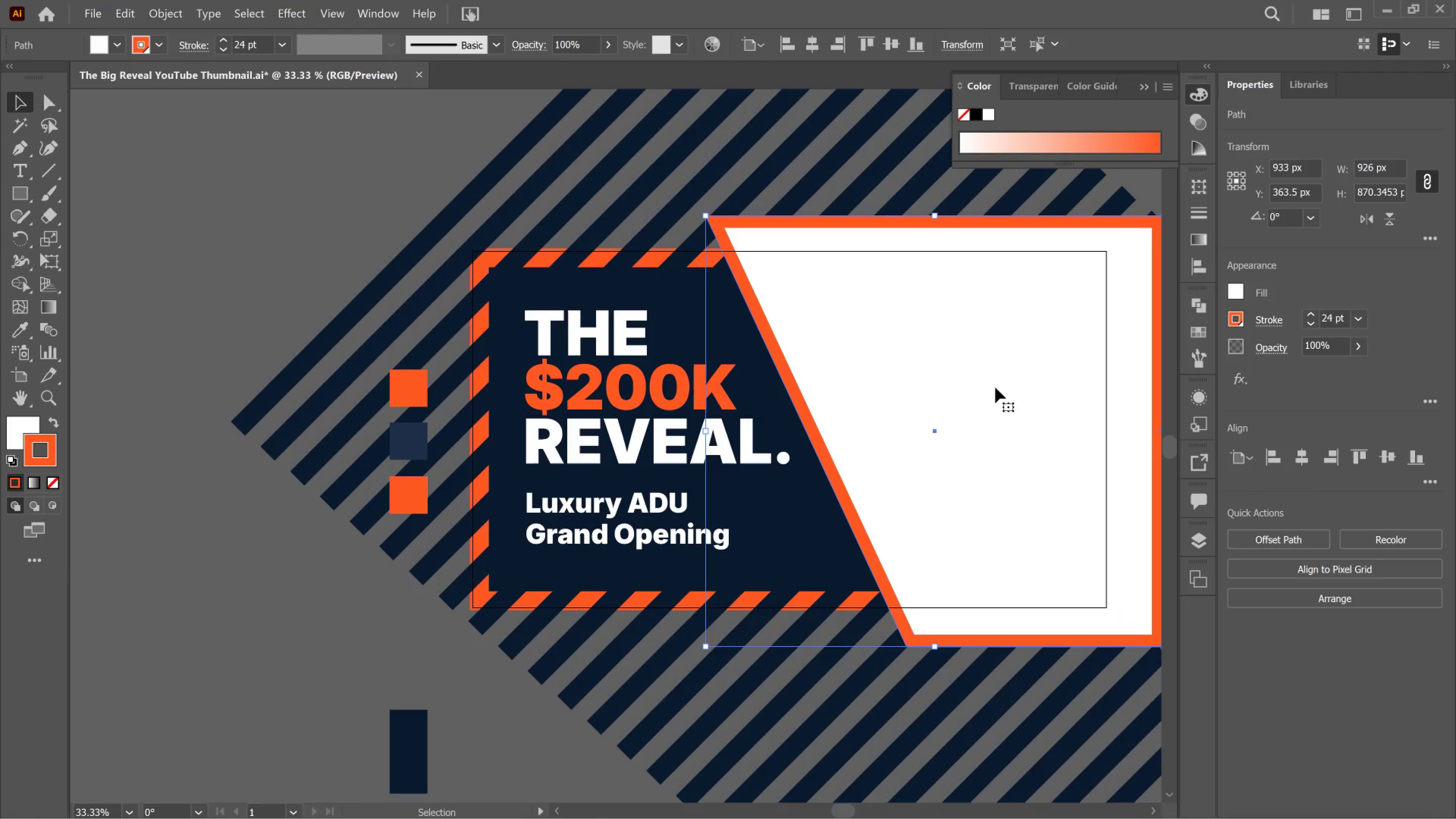 
hold_key(key=Space, duration=1.43)
 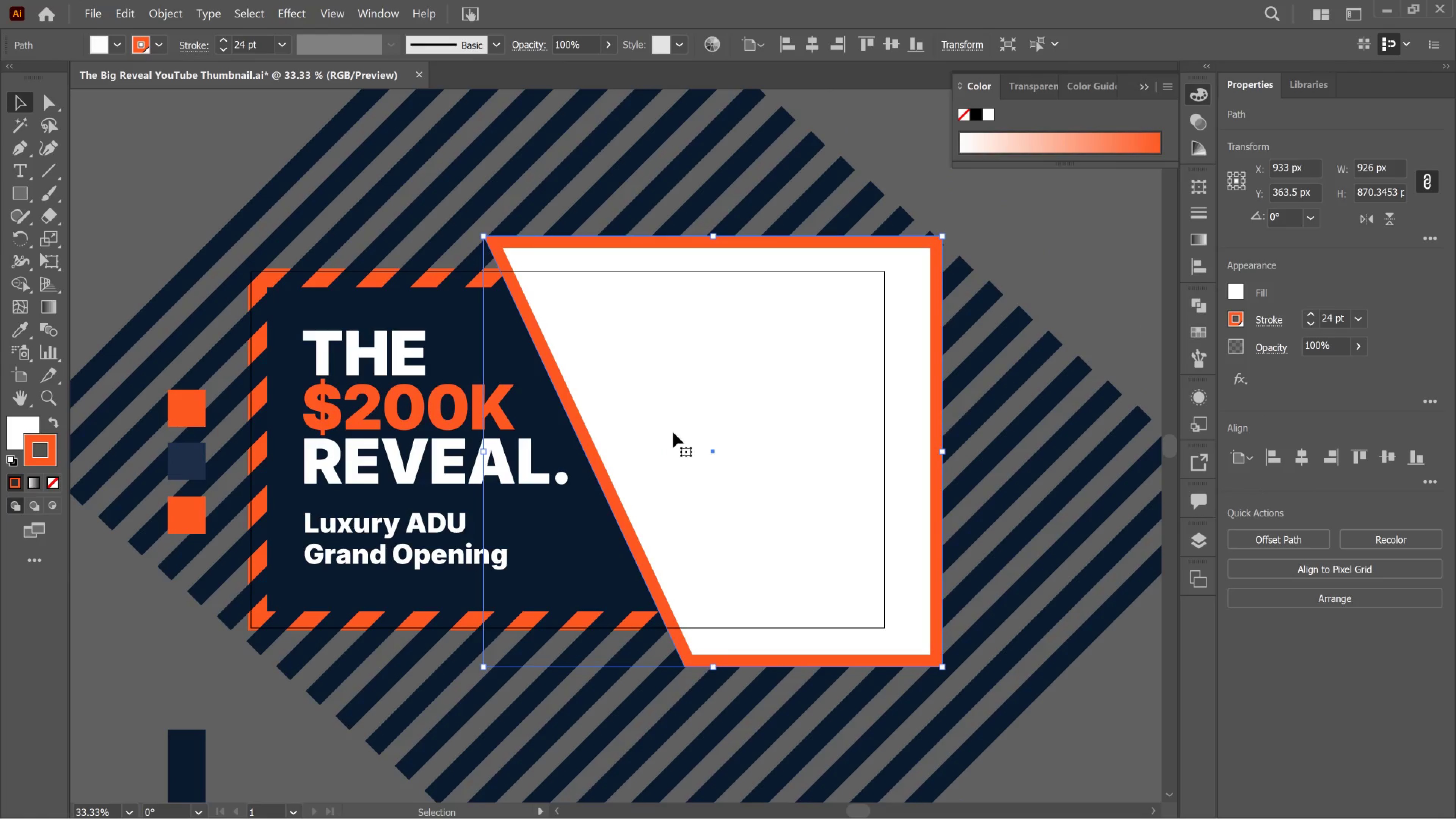 
left_click_drag(start_coordinate=[992, 389], to_coordinate=[770, 410])
 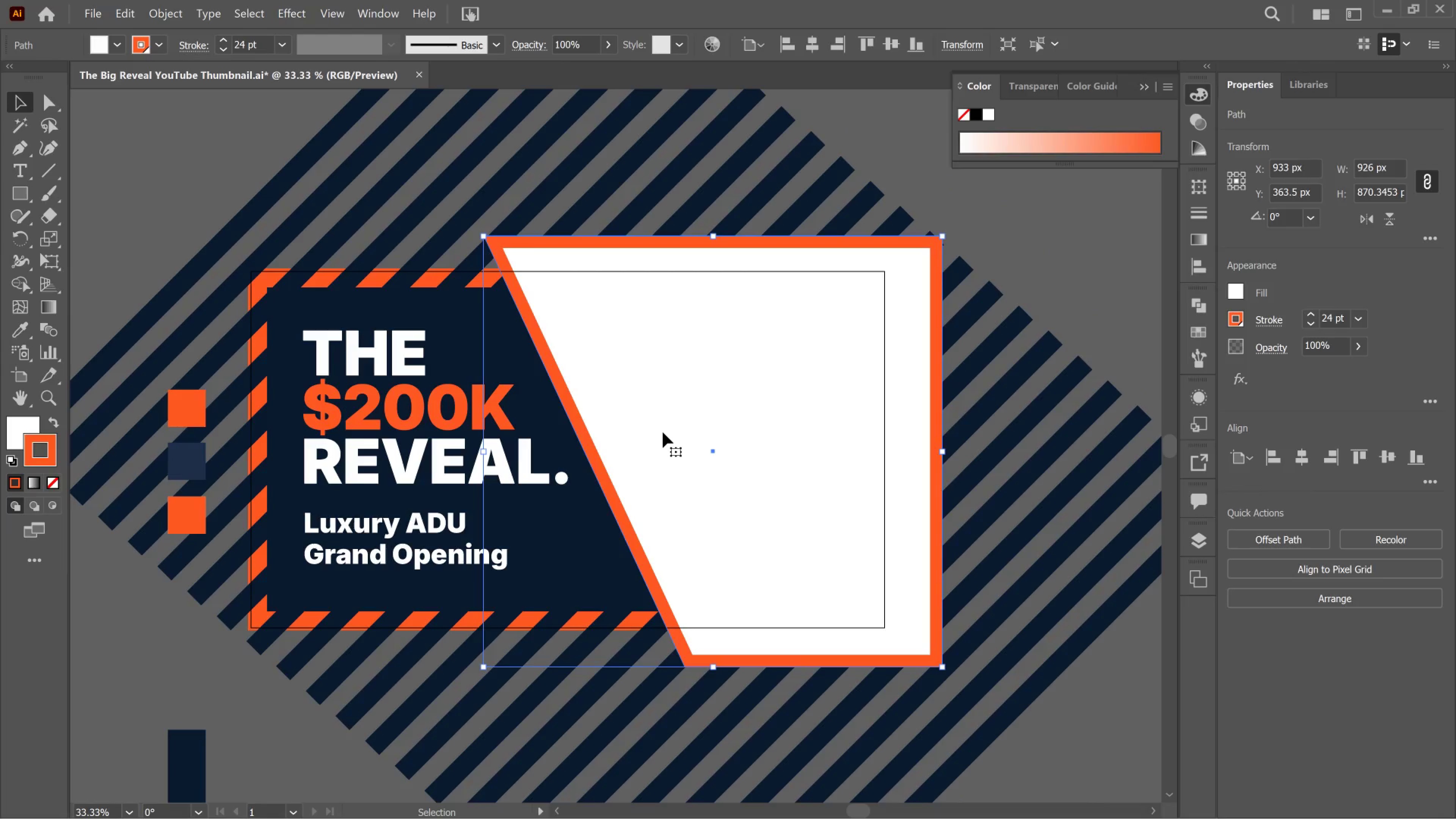 
wait(53.43)
 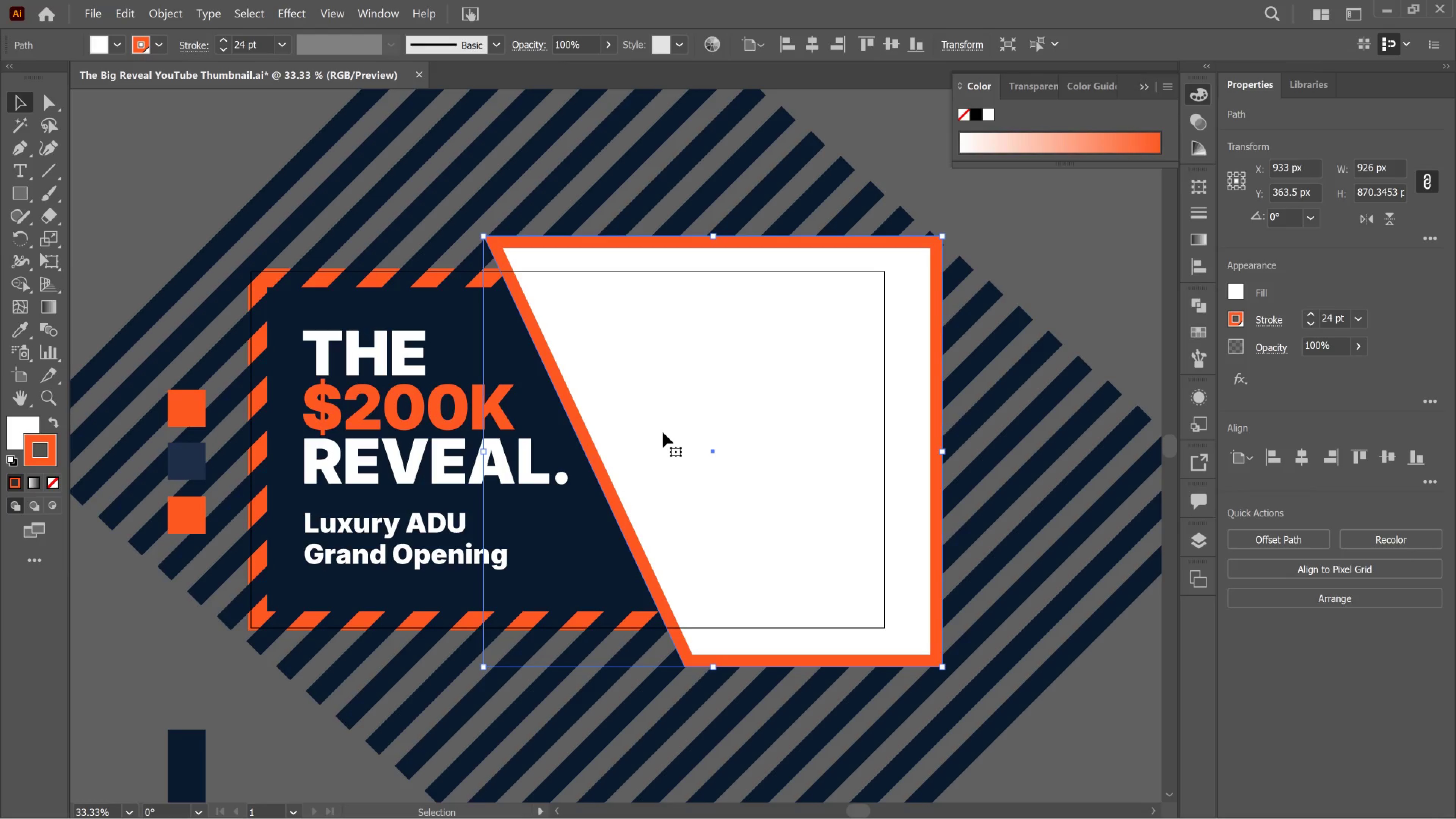 
key(Alt+Tab)